 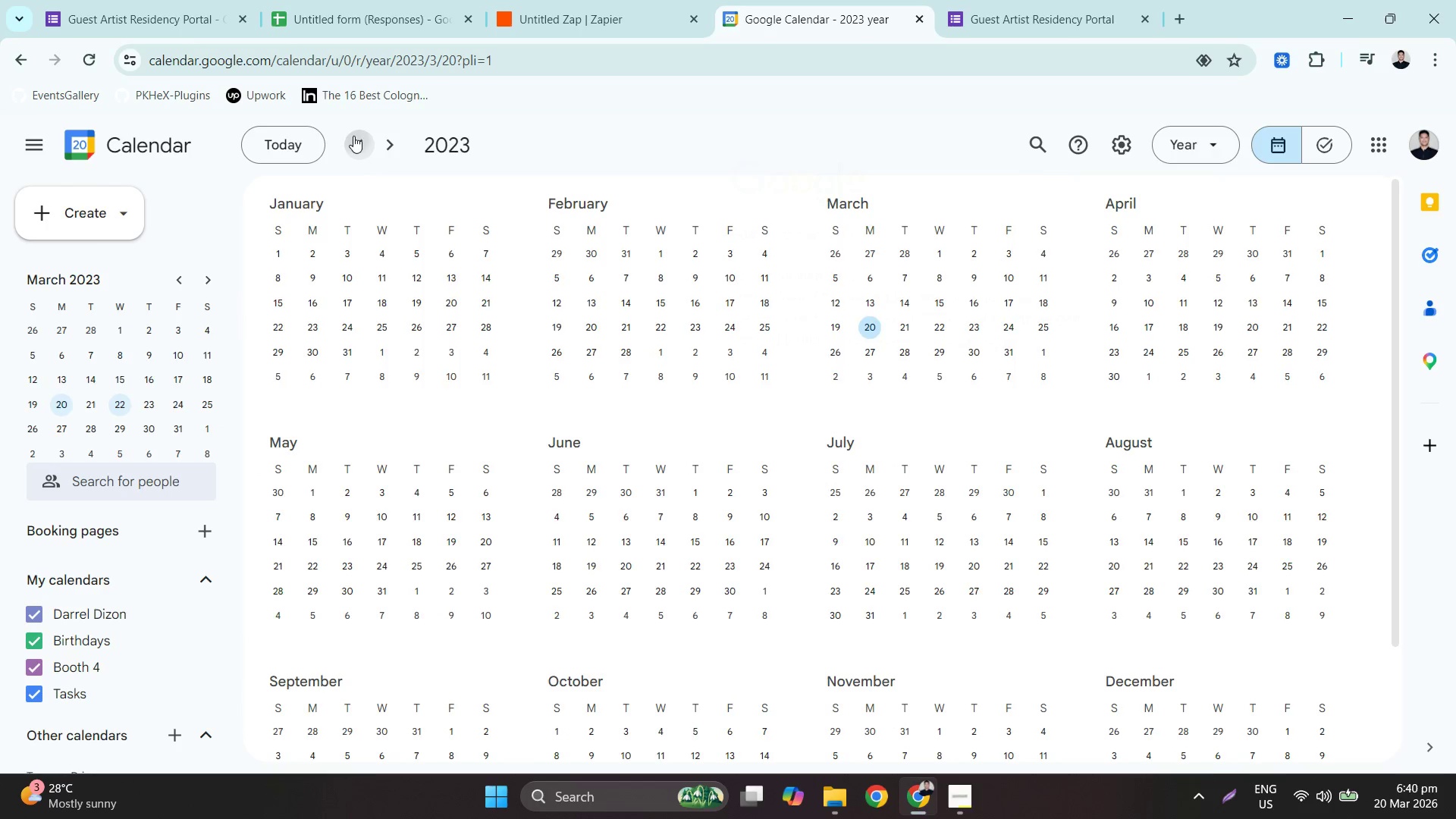 
triple_click([353, 136])
 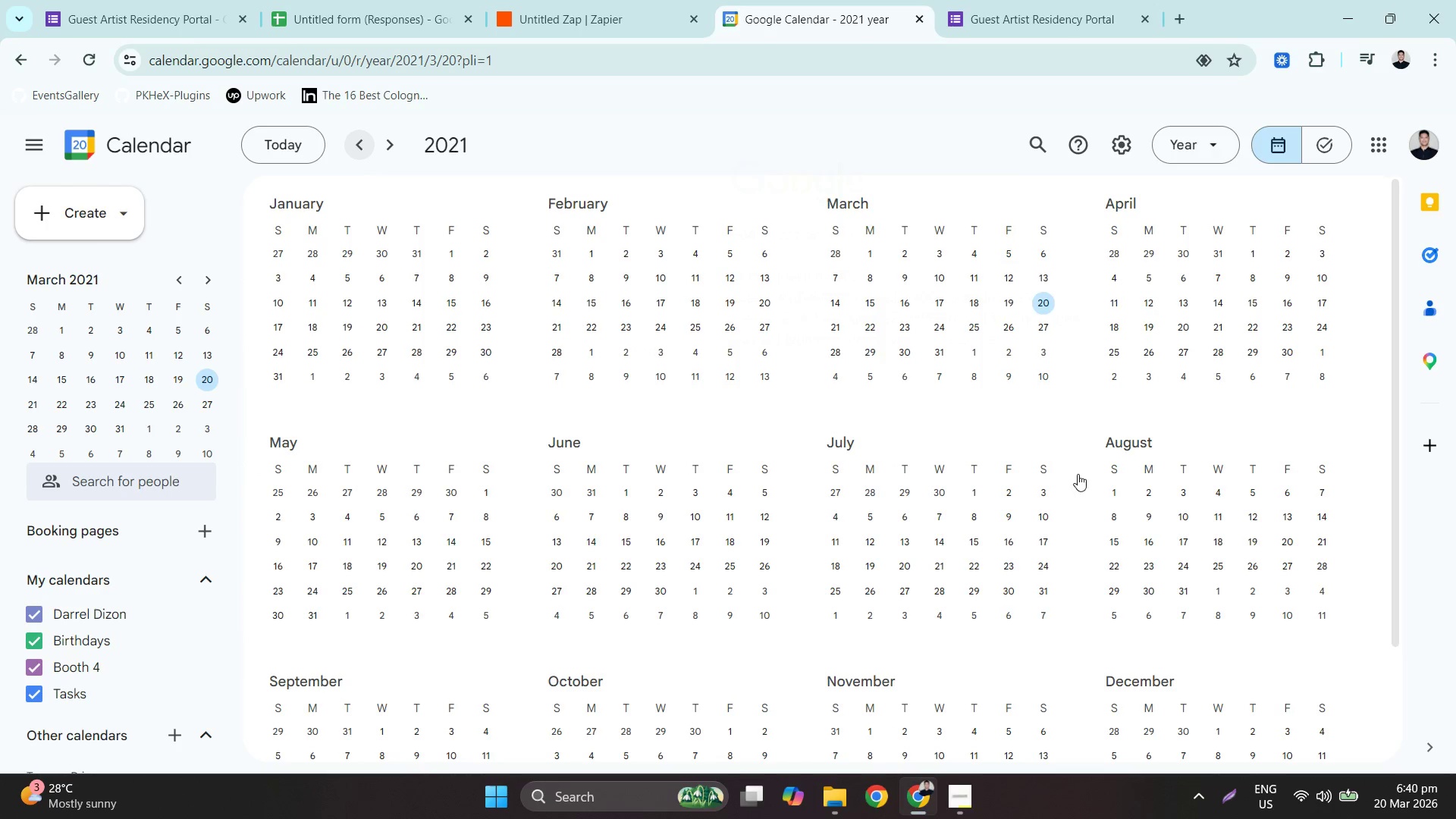 
scroll: coordinate [848, 686], scroll_direction: down, amount: 3.0
 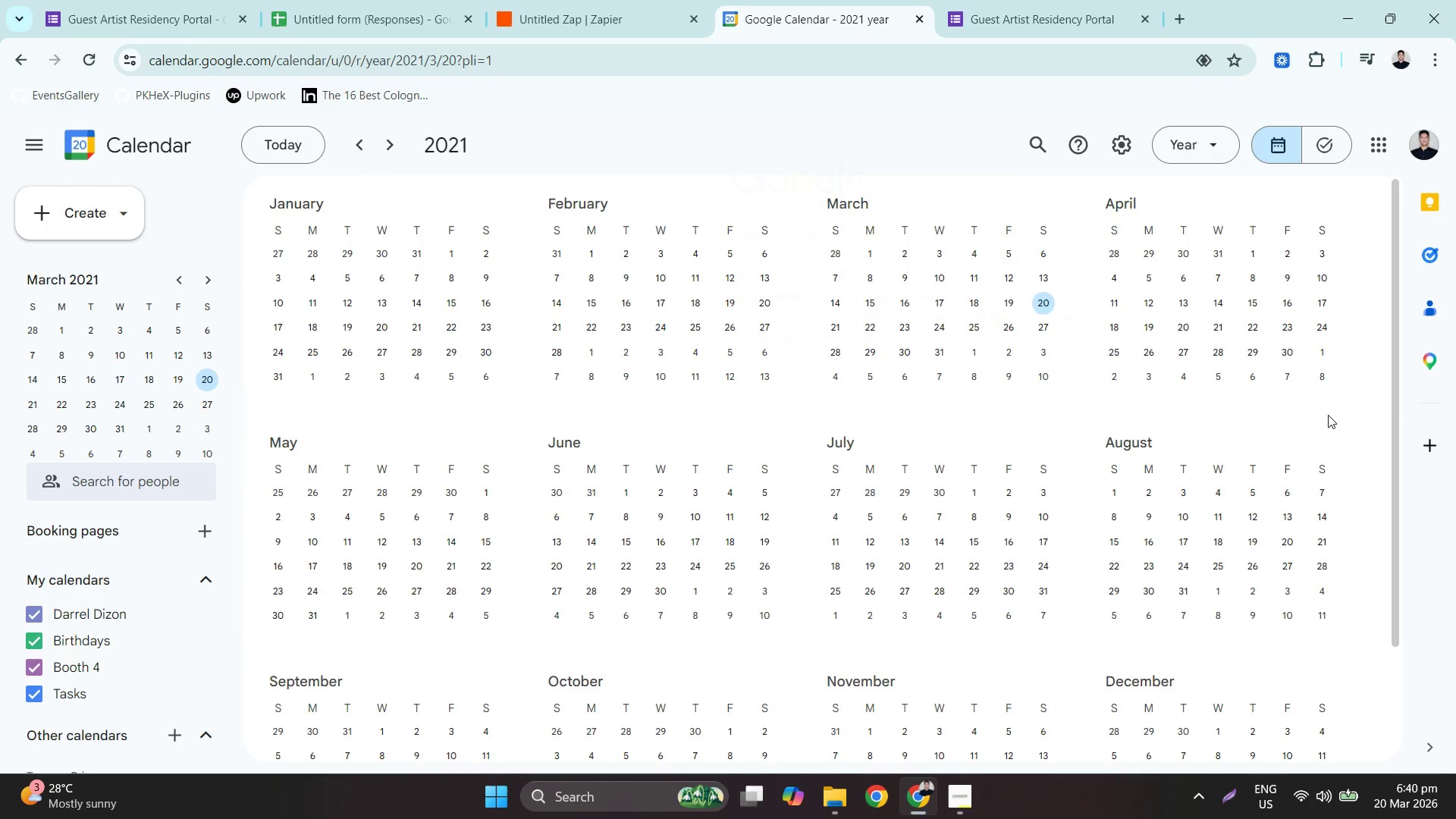 
left_click_drag(start_coordinate=[1395, 387], to_coordinate=[1410, 535])
 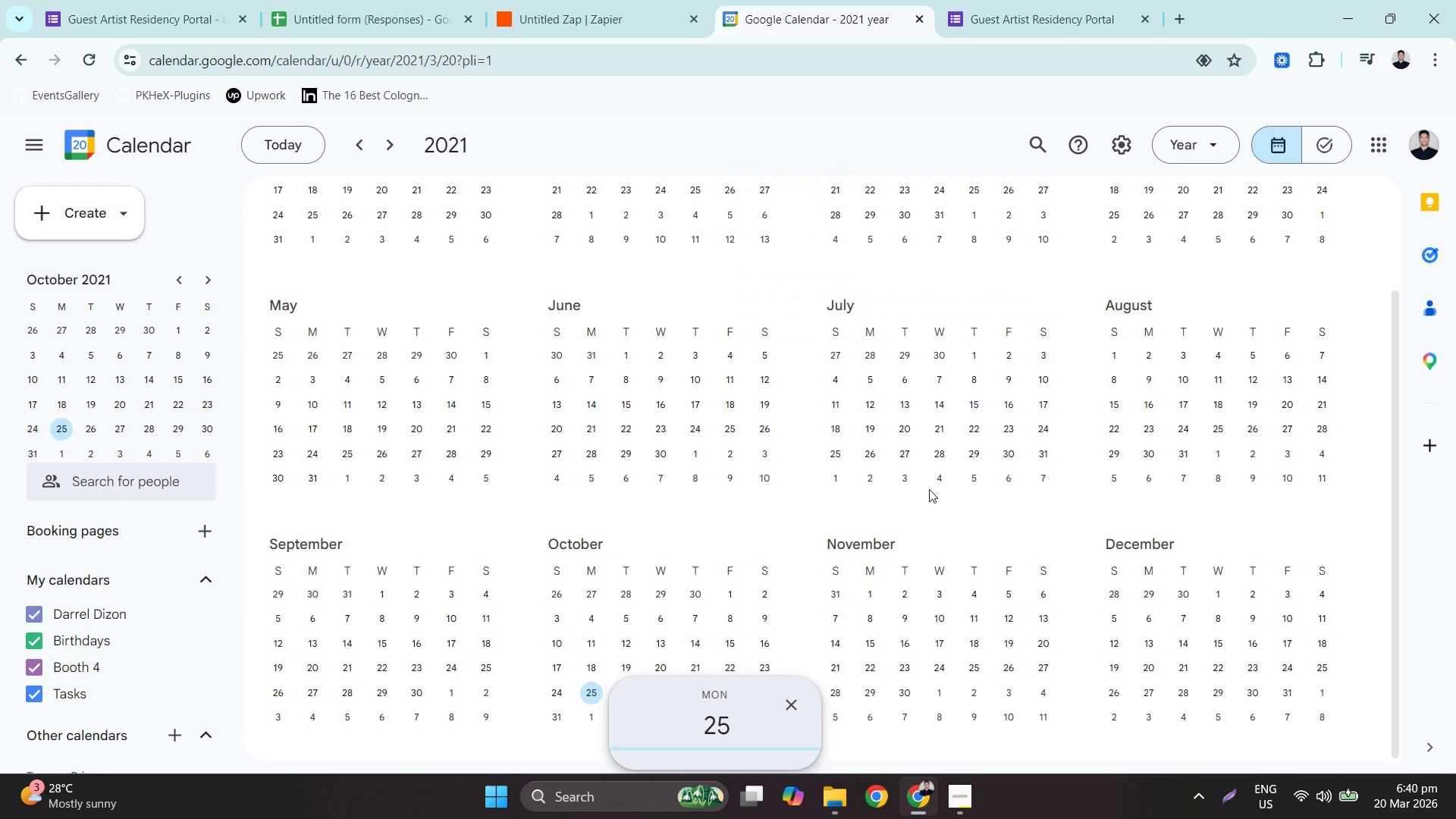 
wait(8.56)
 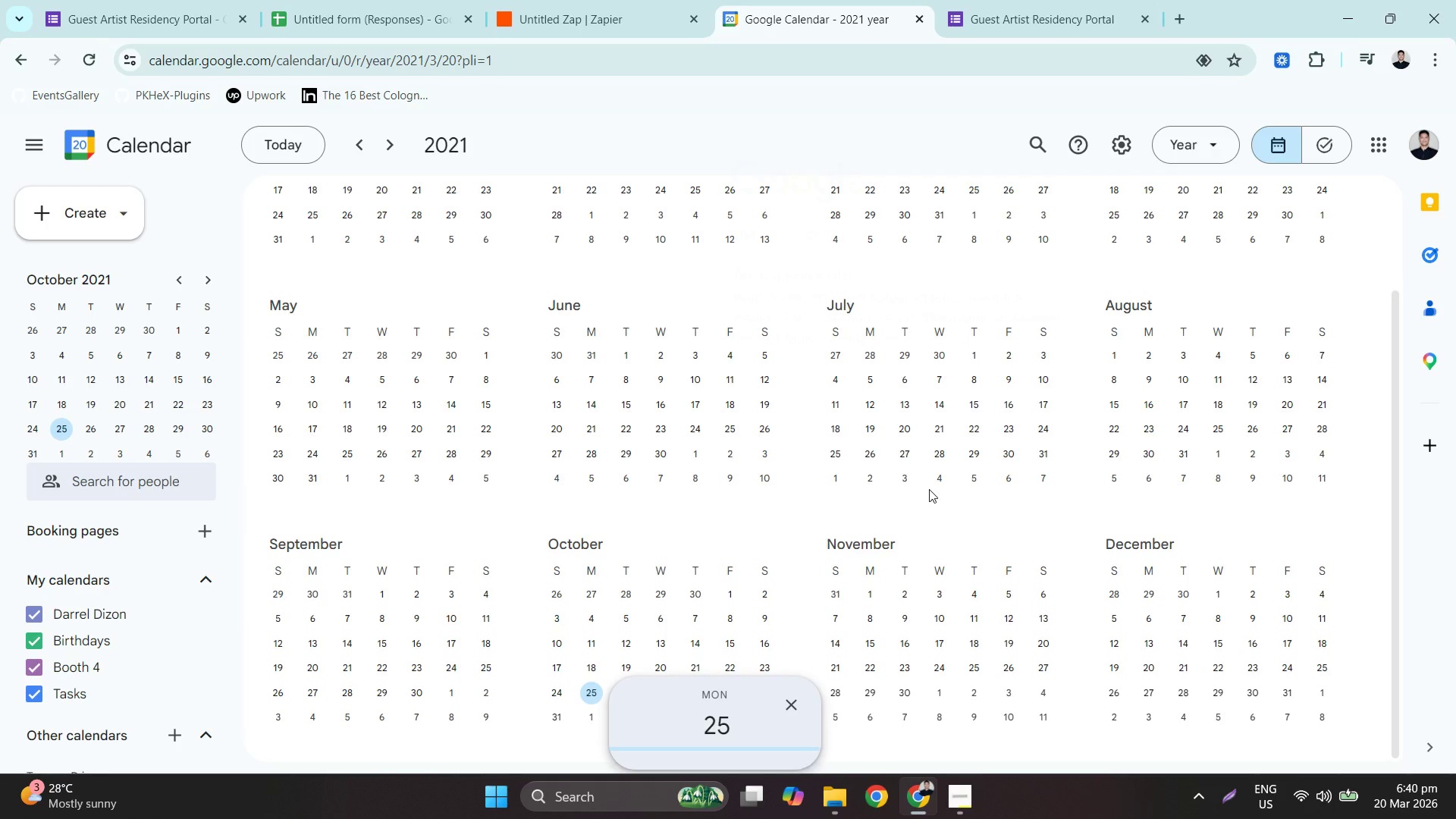 
left_click([307, 0])
 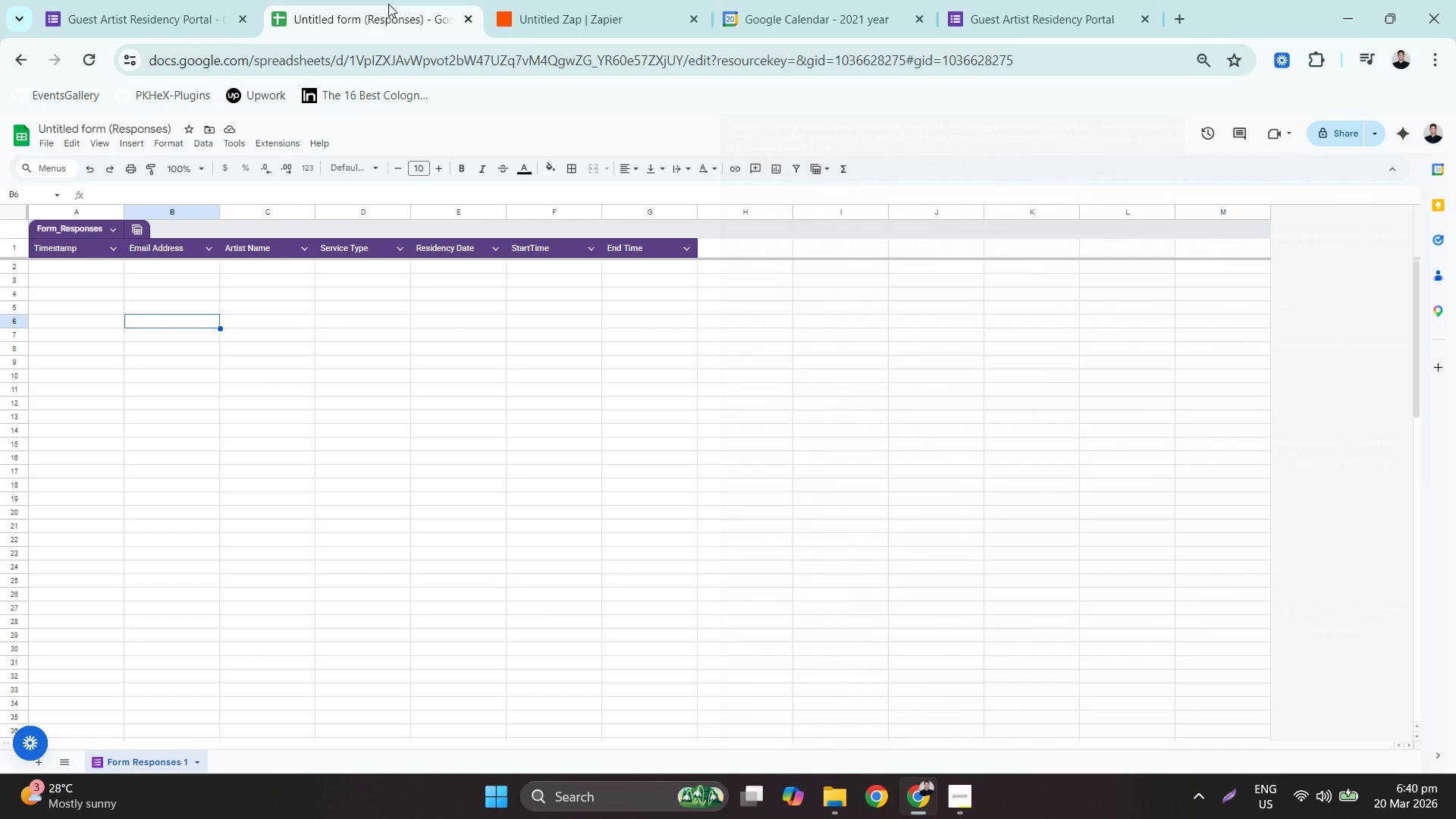 
left_click([204, 0])
 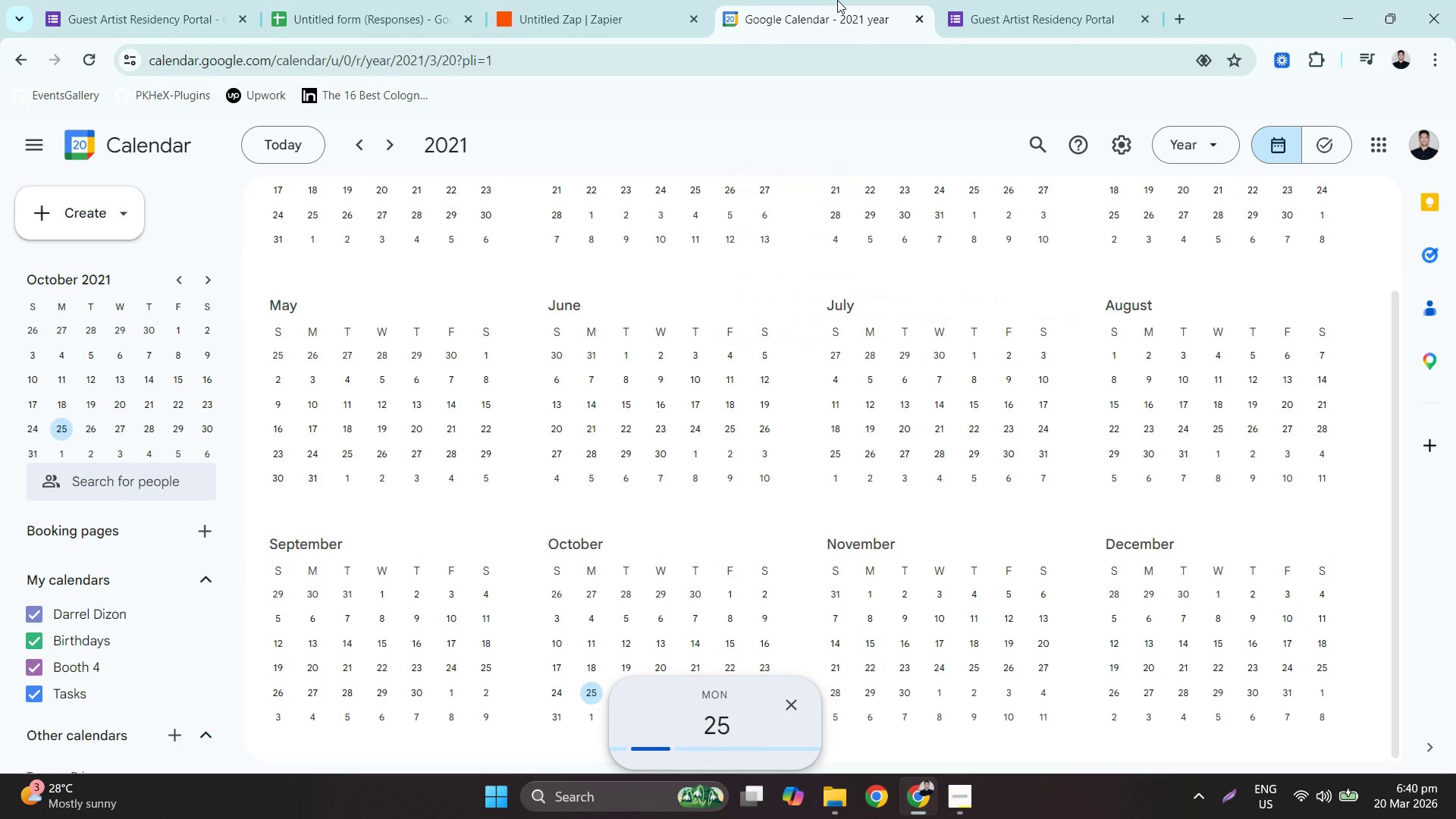 
left_click([1012, 0])
 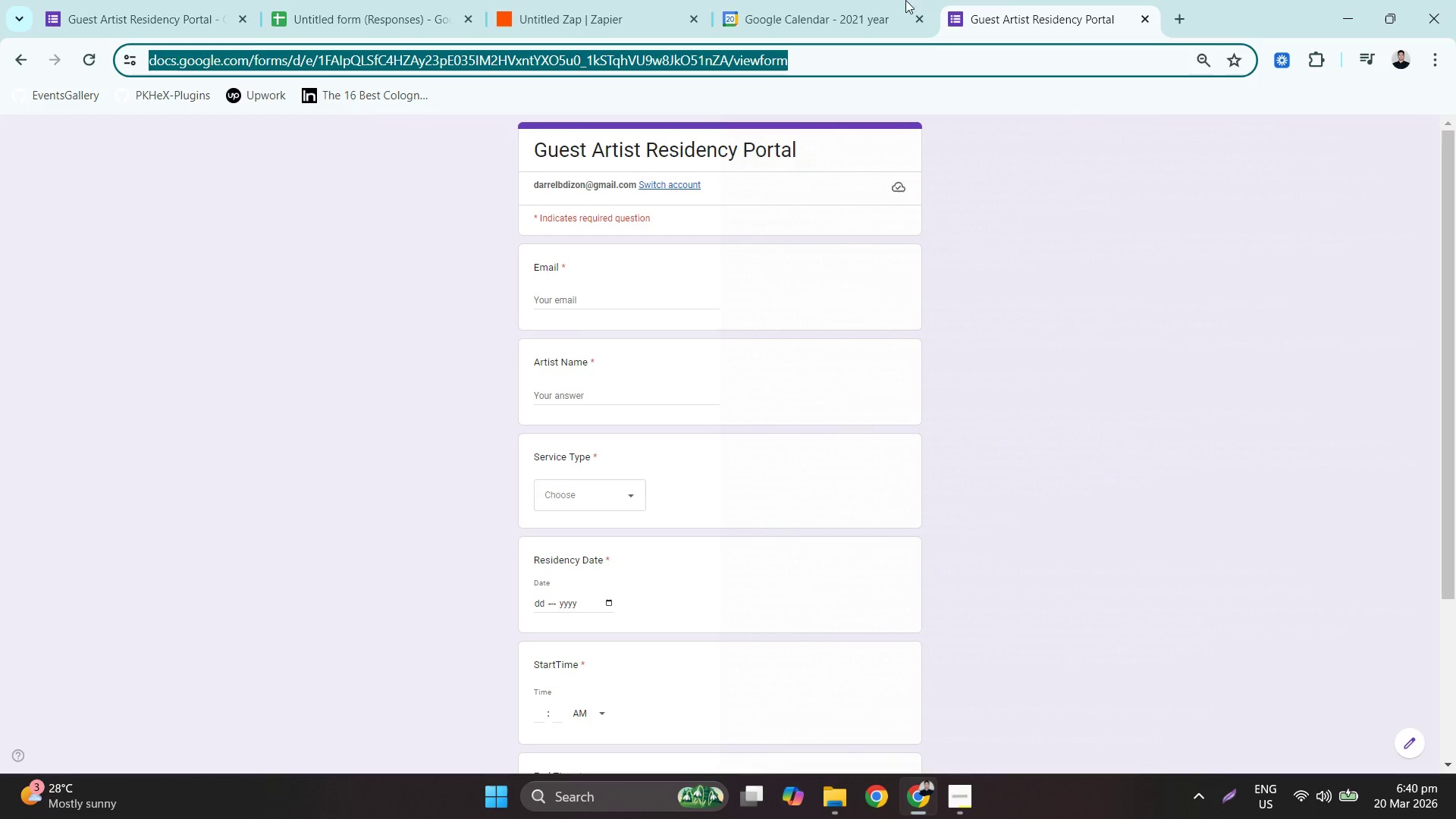 
left_click([620, 0])
 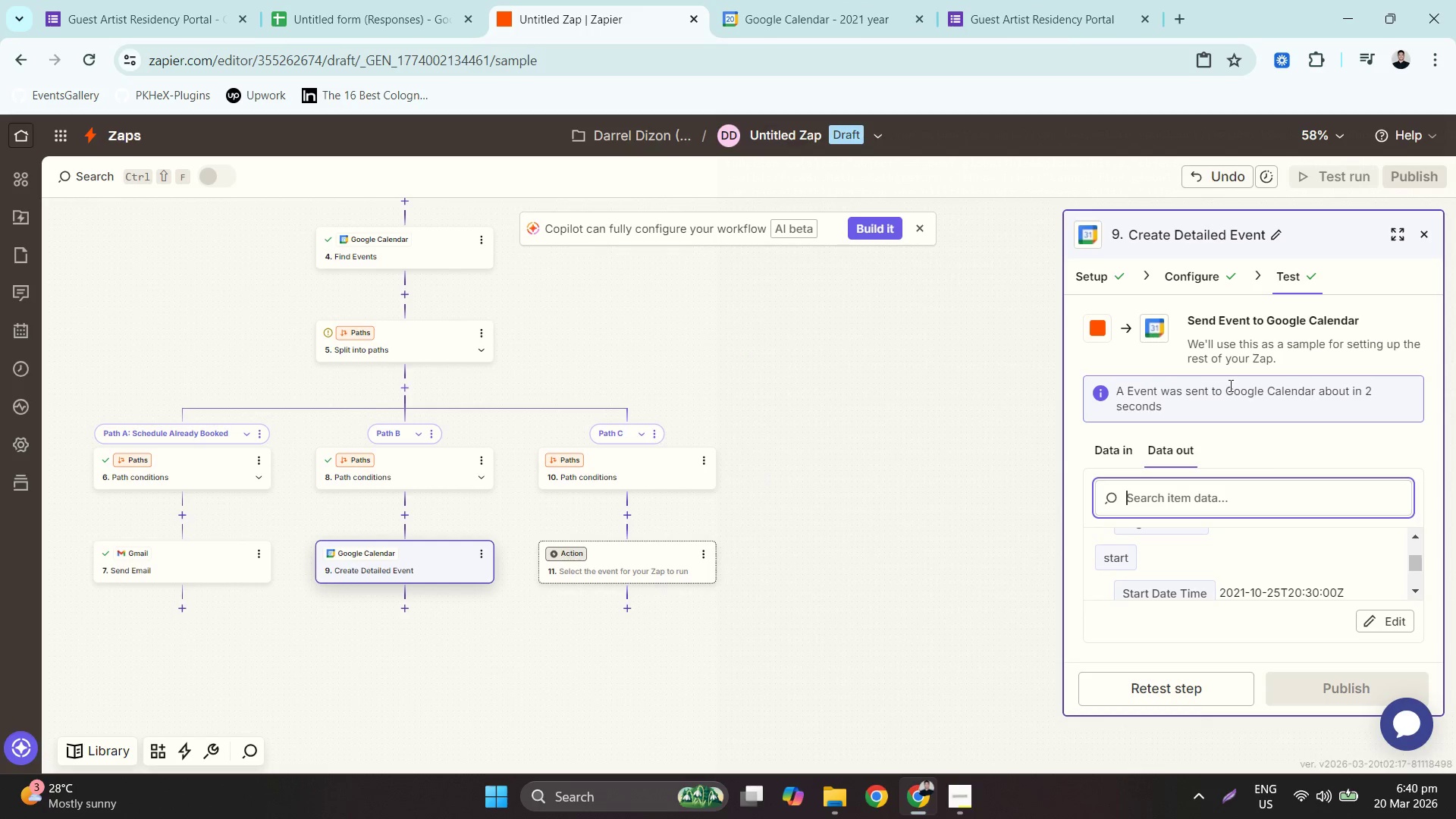 
scroll: coordinate [1175, 424], scroll_direction: up, amount: 4.0
 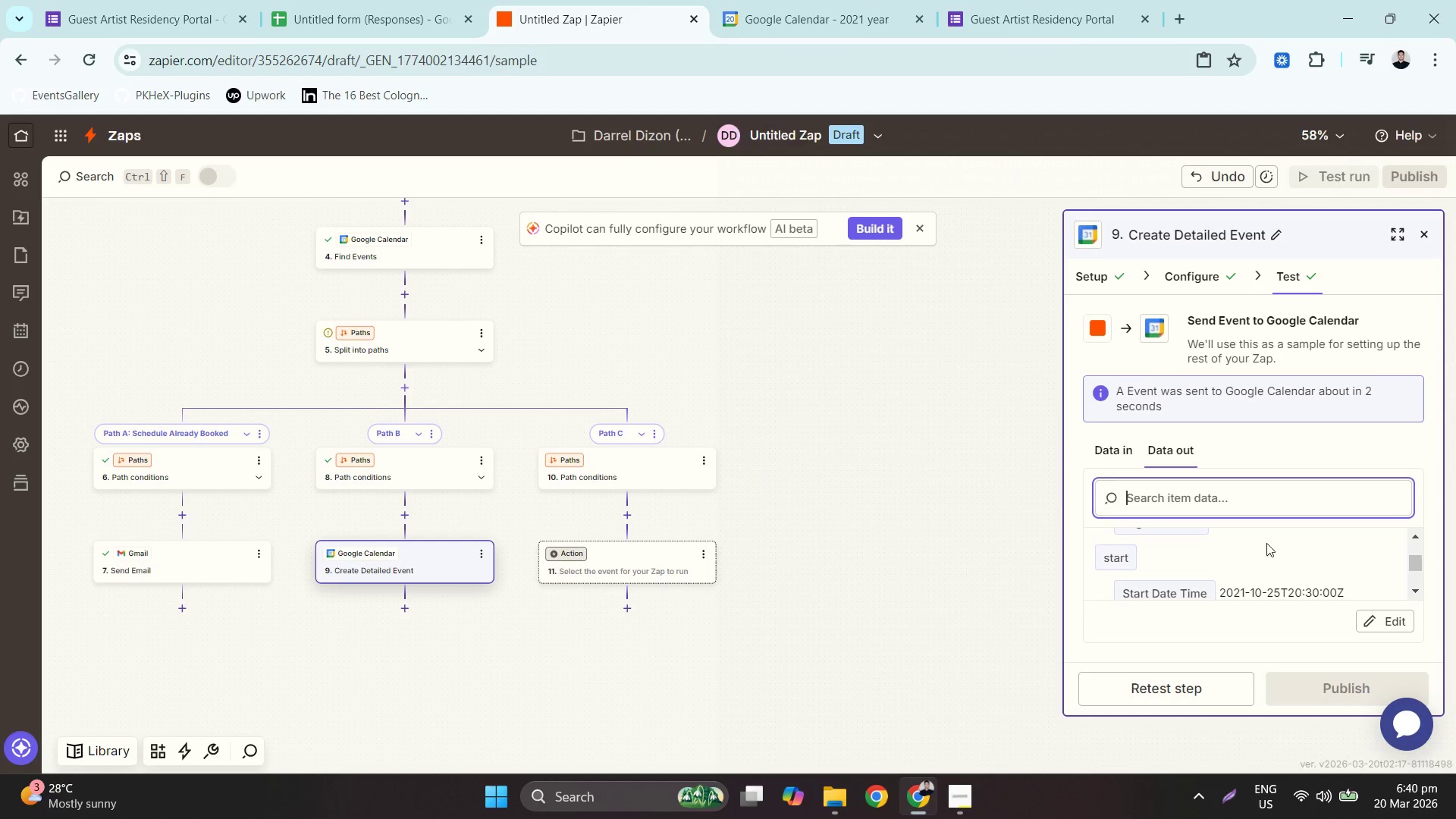 
scroll: coordinate [1276, 563], scroll_direction: down, amount: 1.0
 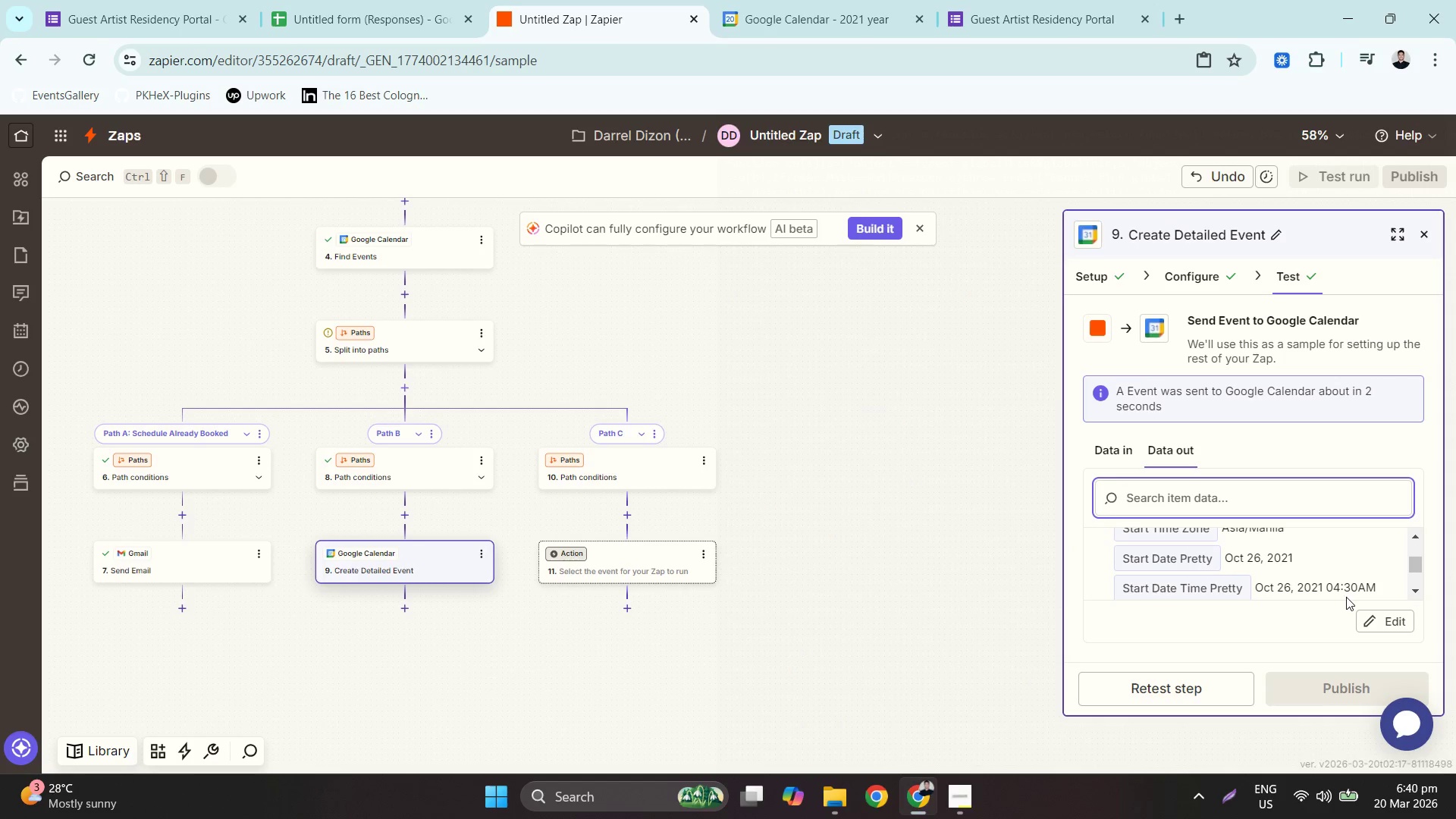 
scroll: coordinate [1348, 592], scroll_direction: up, amount: 1.0
 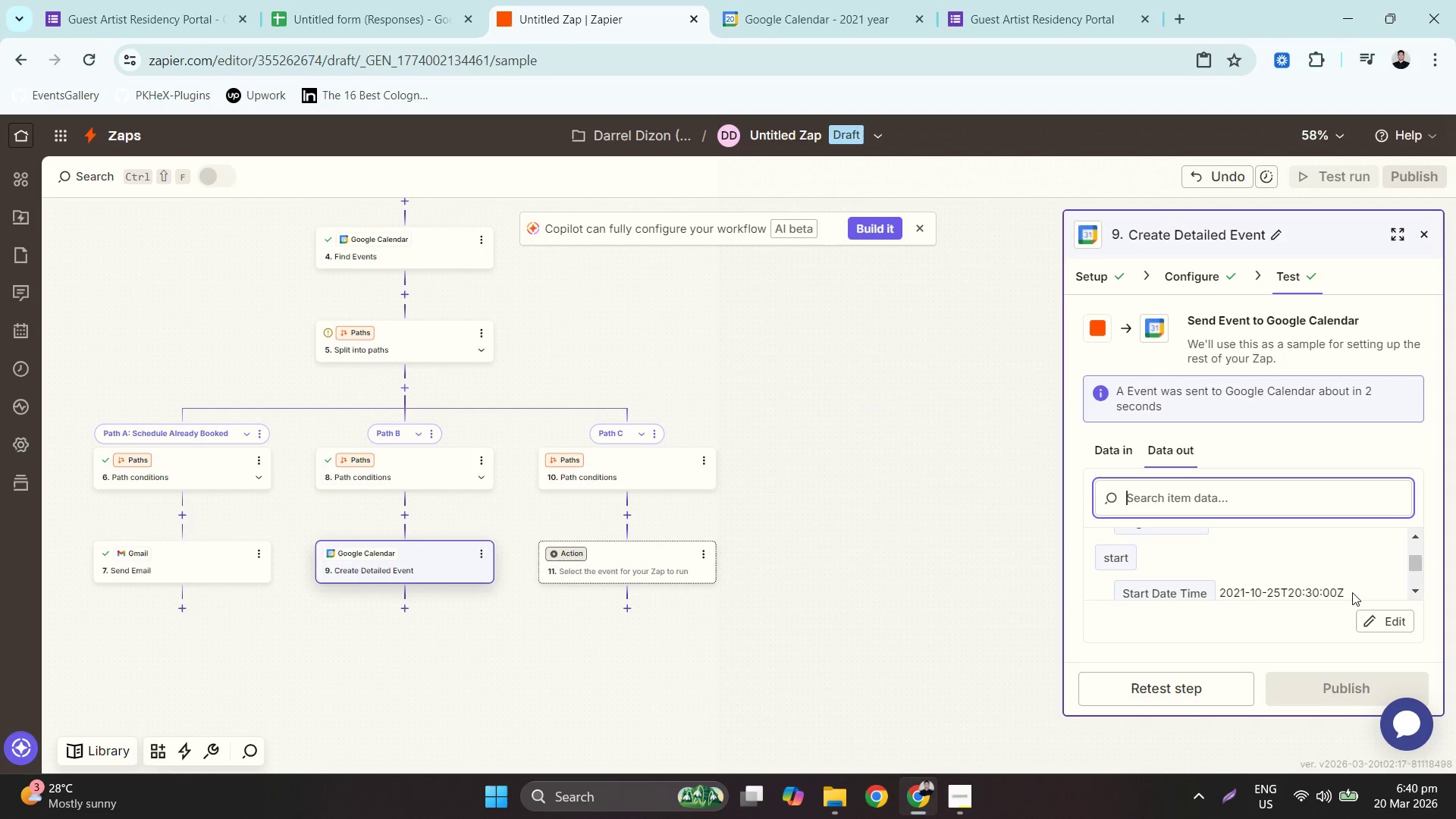 
scroll: coordinate [1352, 592], scroll_direction: down, amount: 1.0
 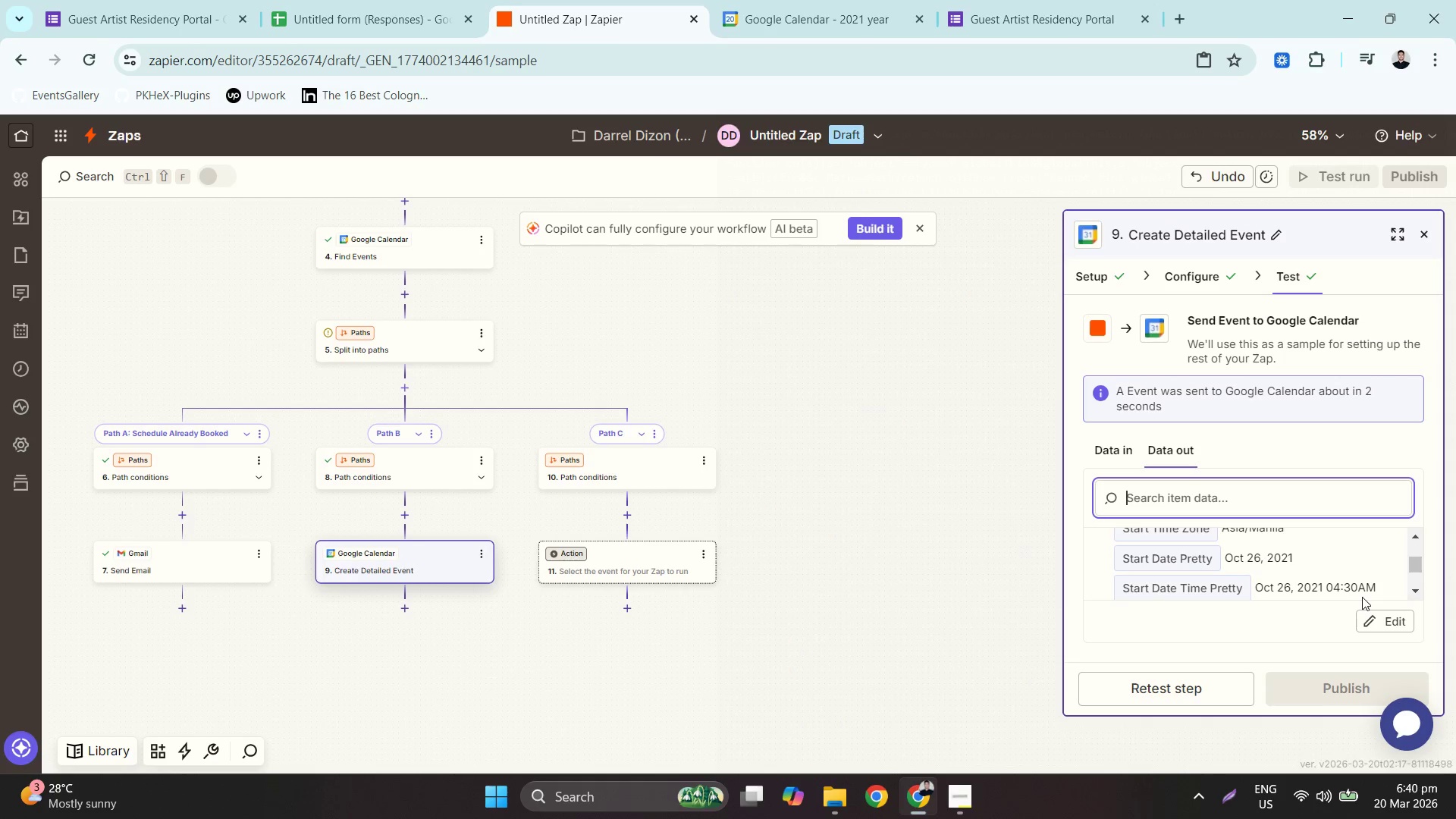 
scroll: coordinate [1363, 597], scroll_direction: none, amount: 0.0
 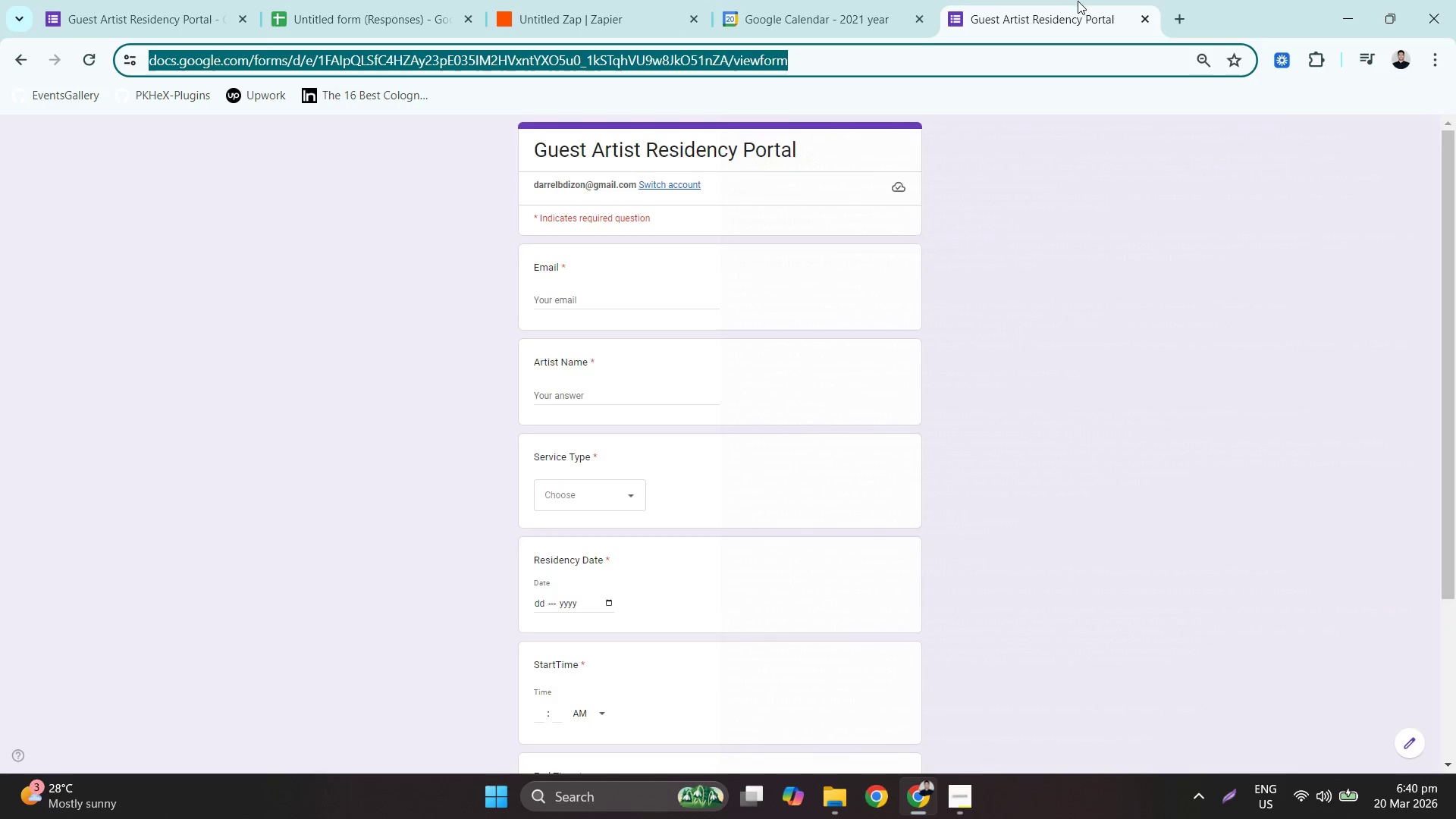 
left_click([846, 0])
 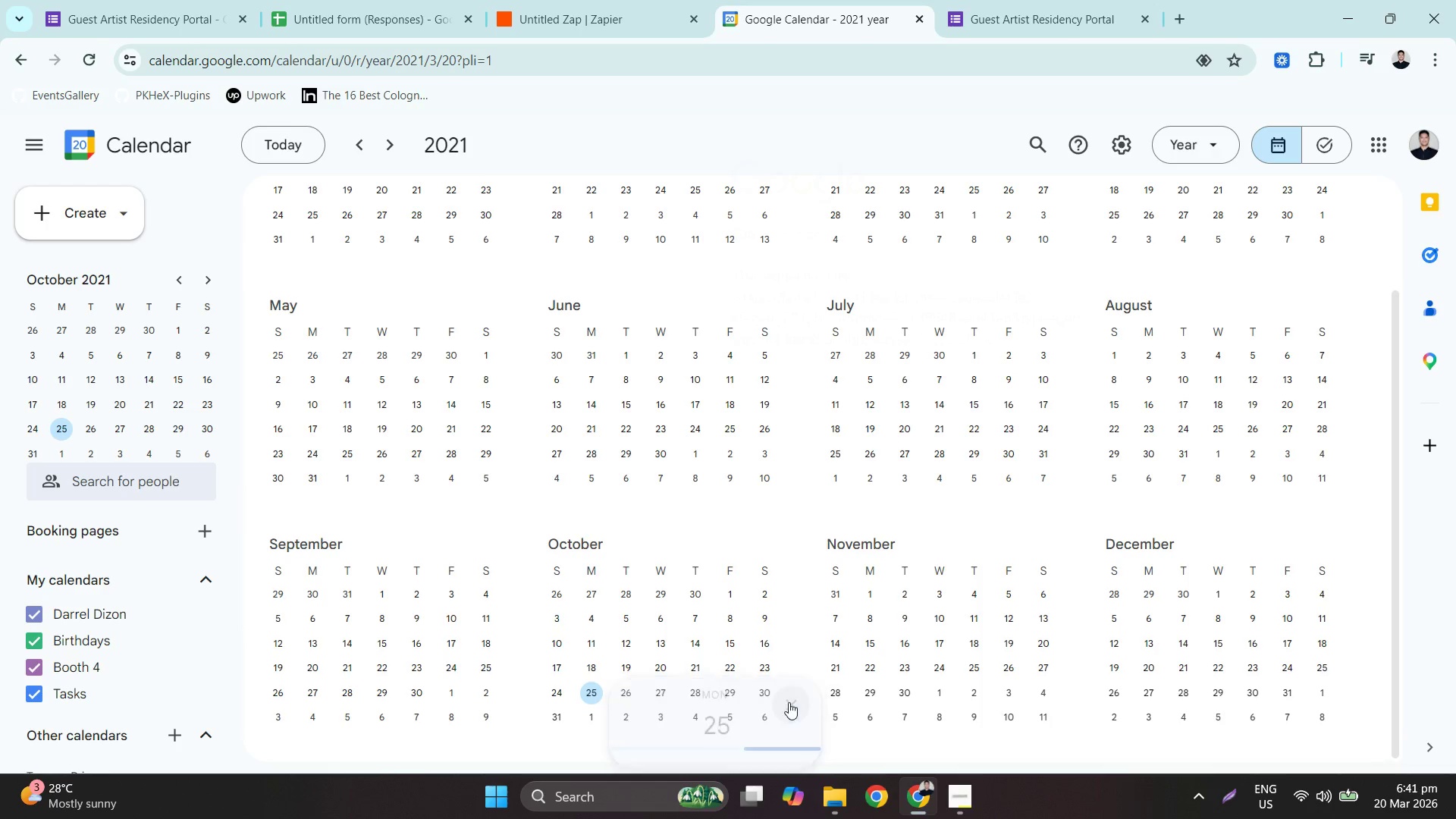 
double_click([623, 691])
 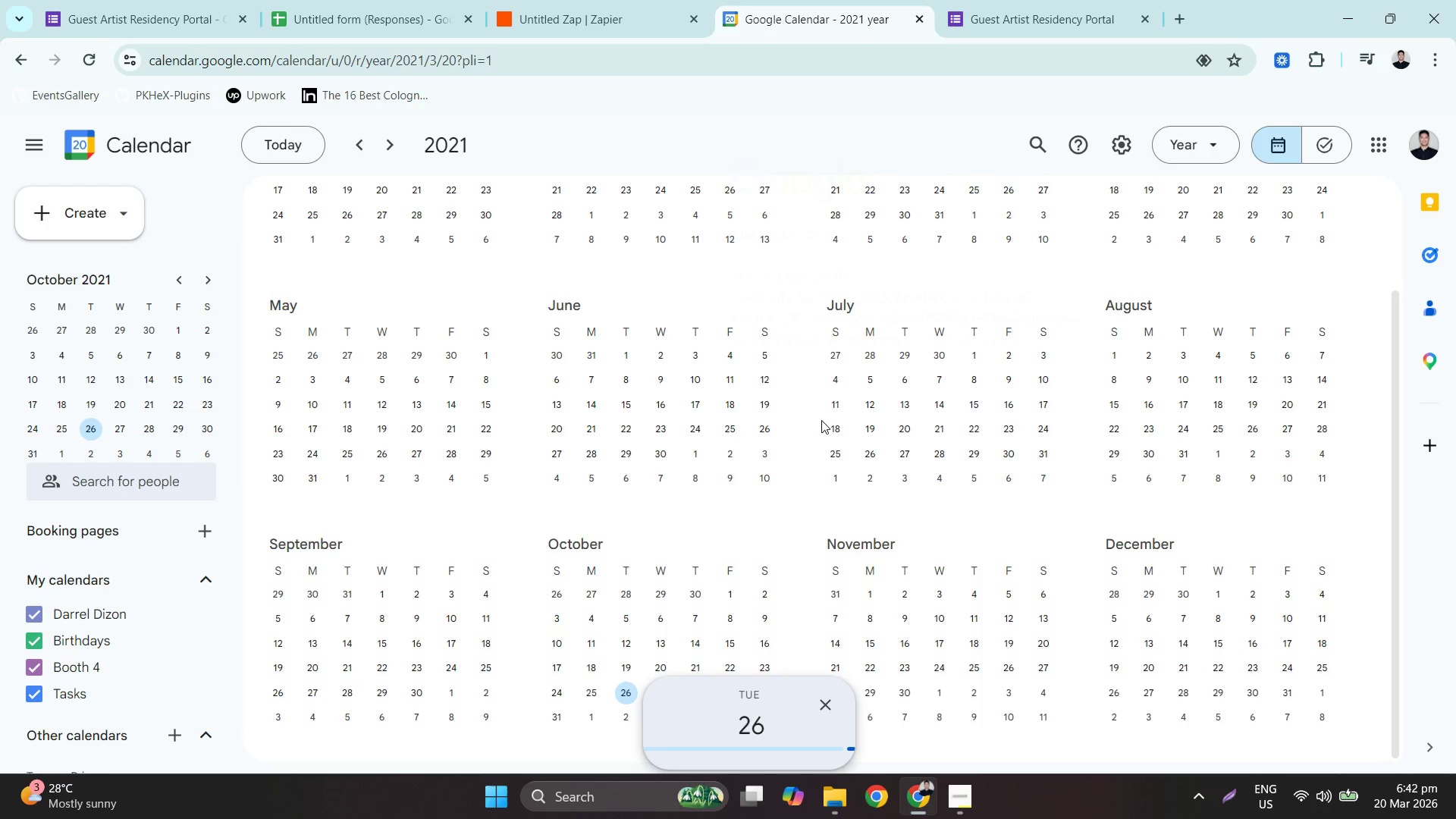 
wait(111.48)
 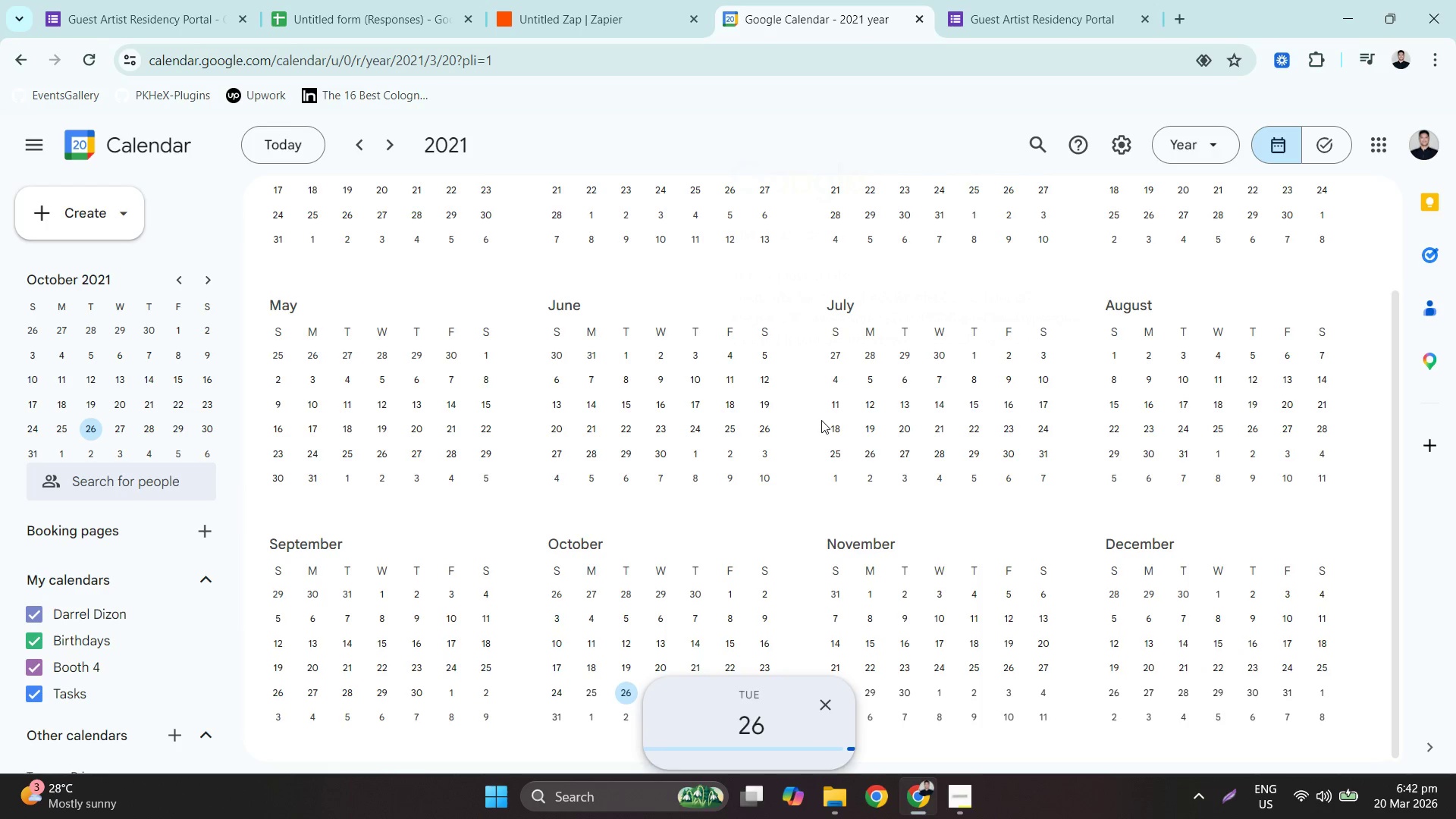 
left_click([1018, 0])
 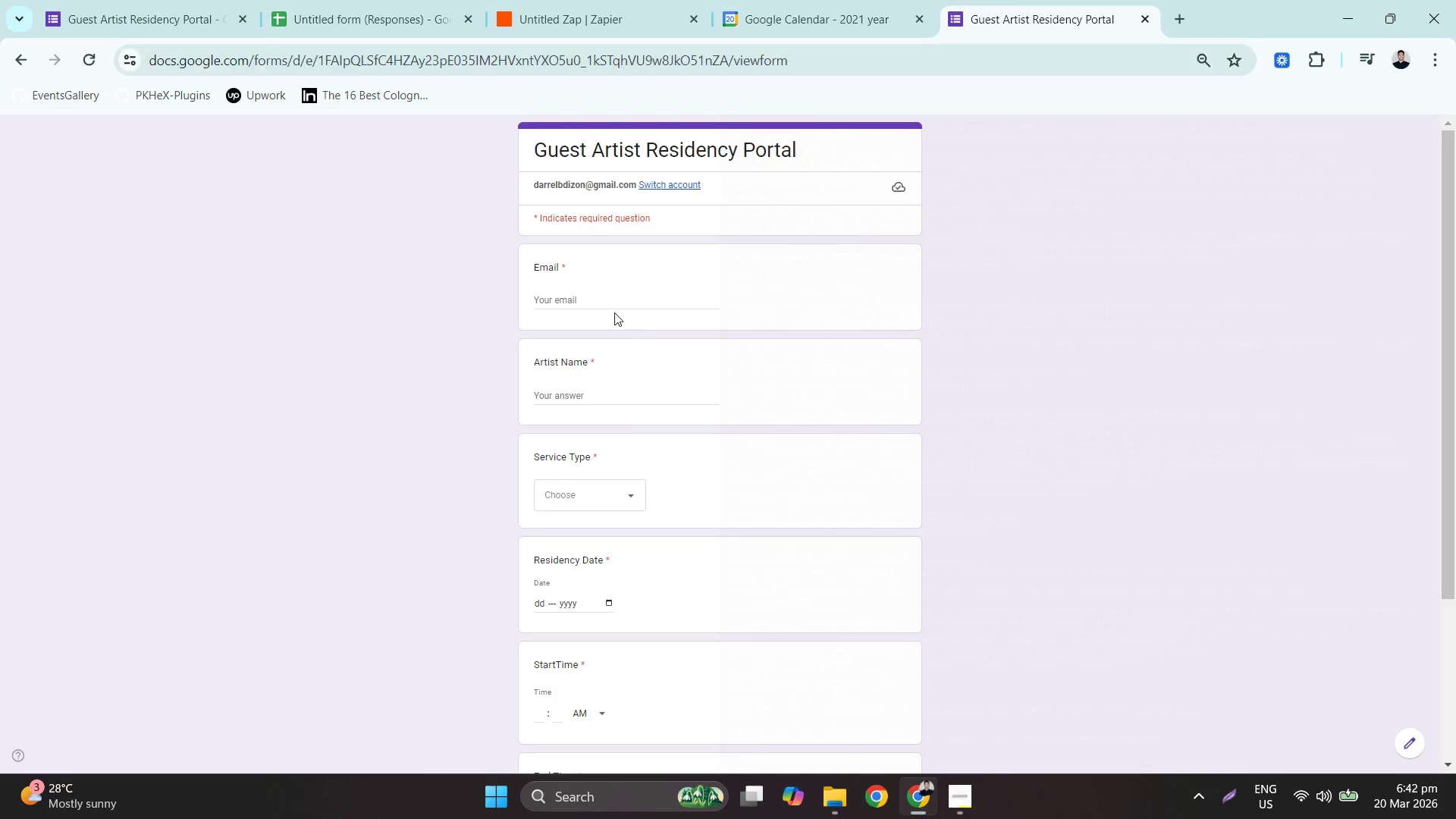 
double_click([606, 306])
 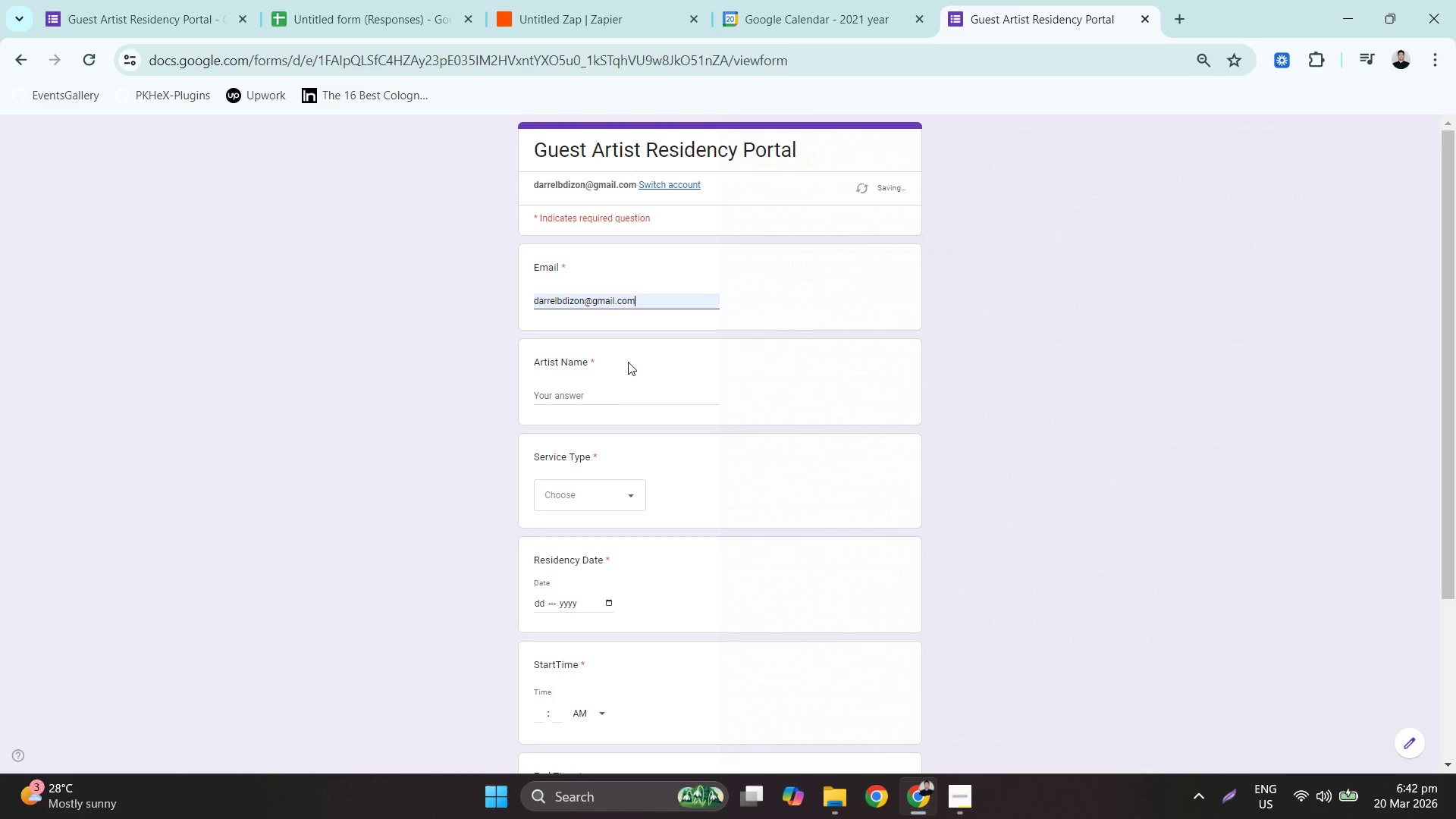 
left_click([621, 395])
 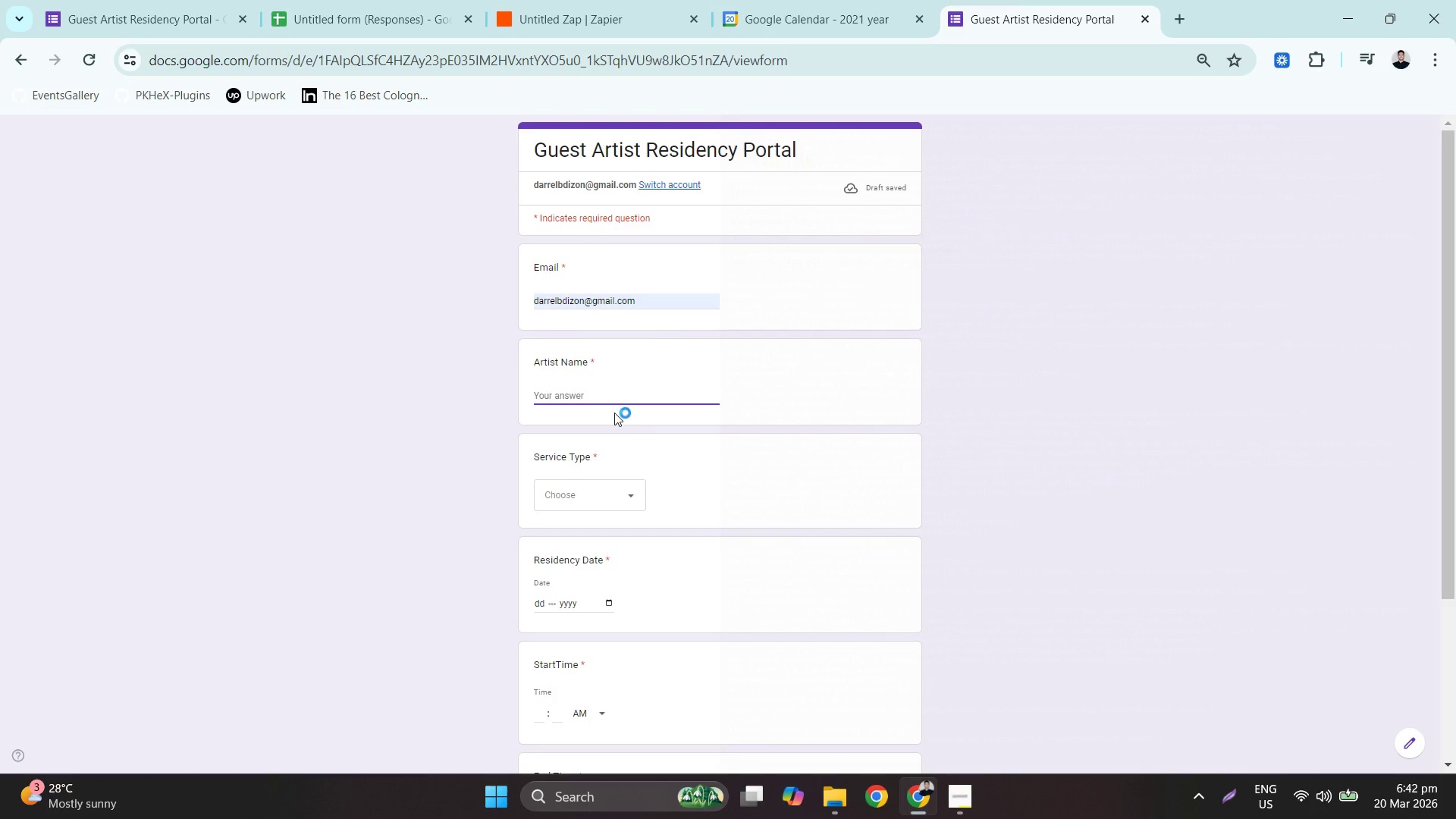 
type(Darrel D)
 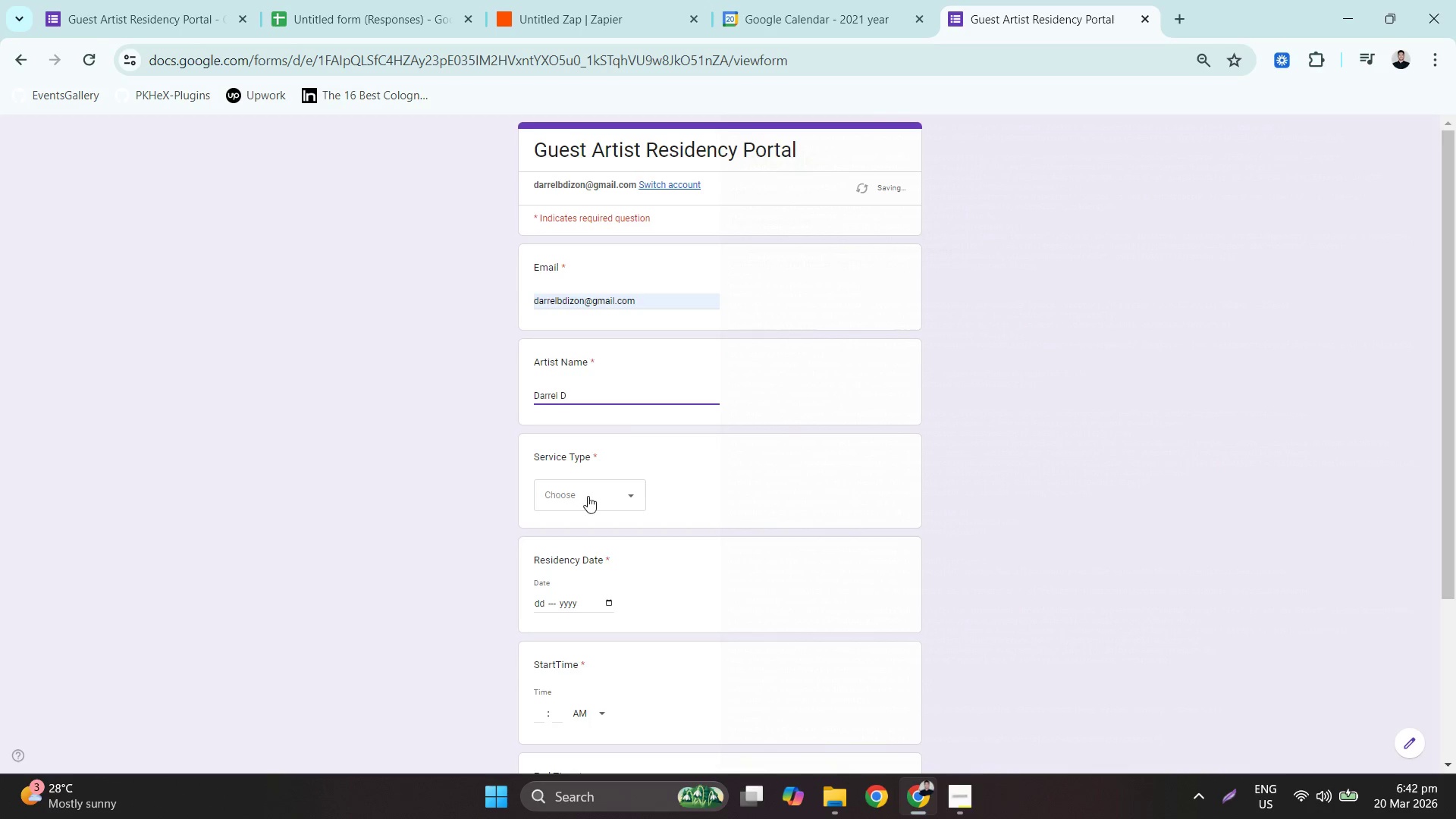 
left_click([588, 496])
 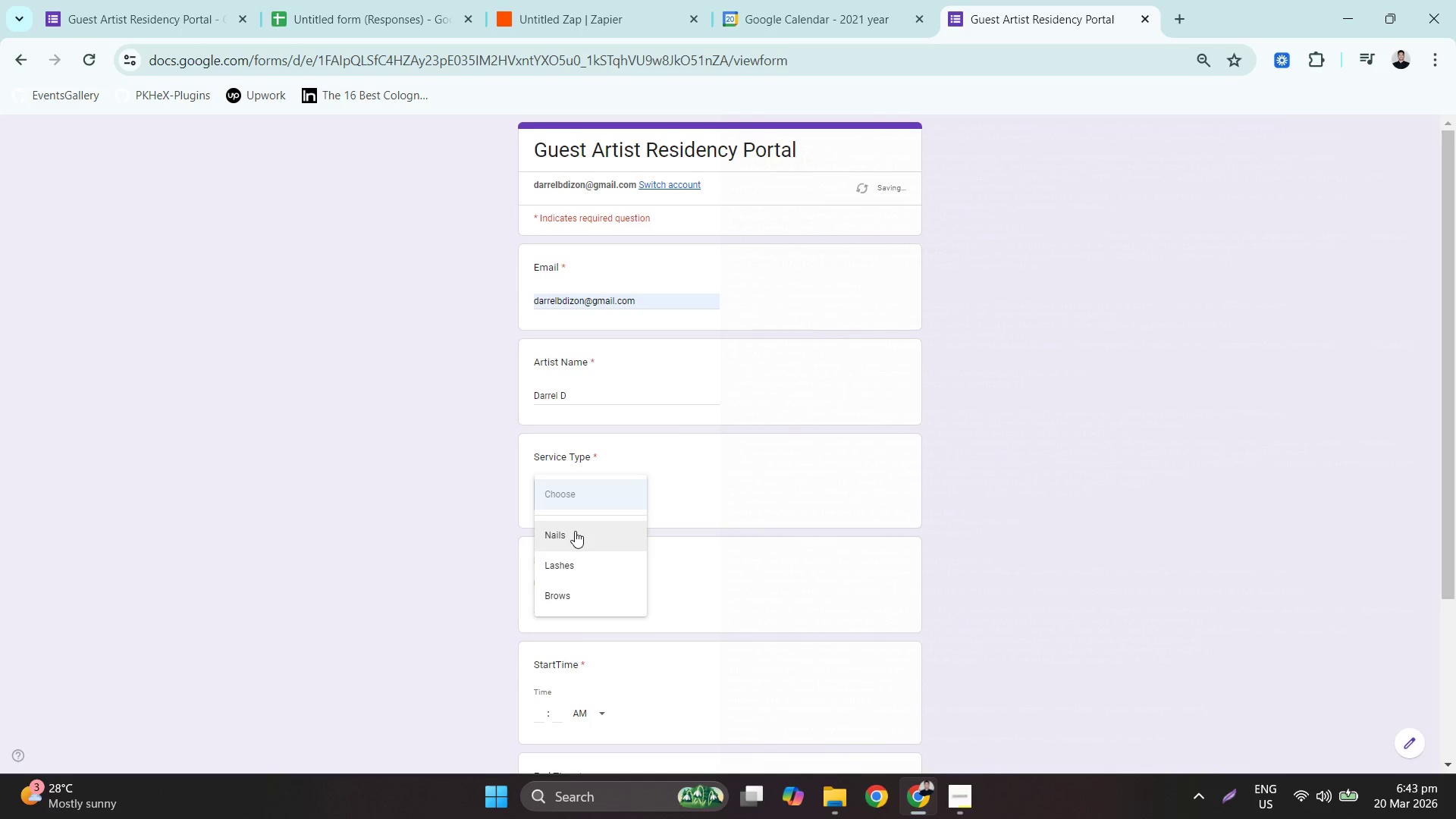 
left_click([575, 531])
 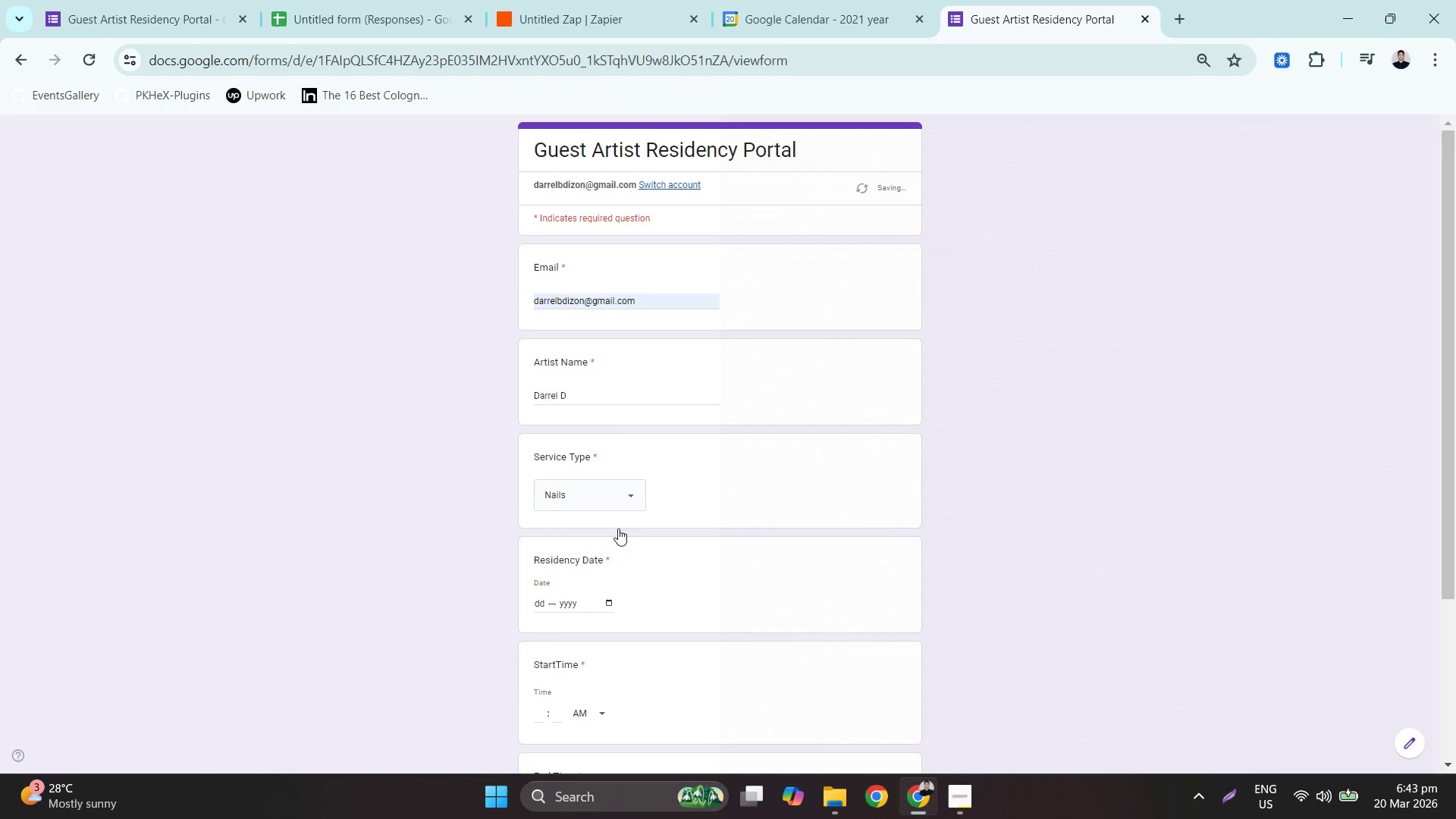 
scroll: coordinate [635, 524], scroll_direction: down, amount: 2.0
 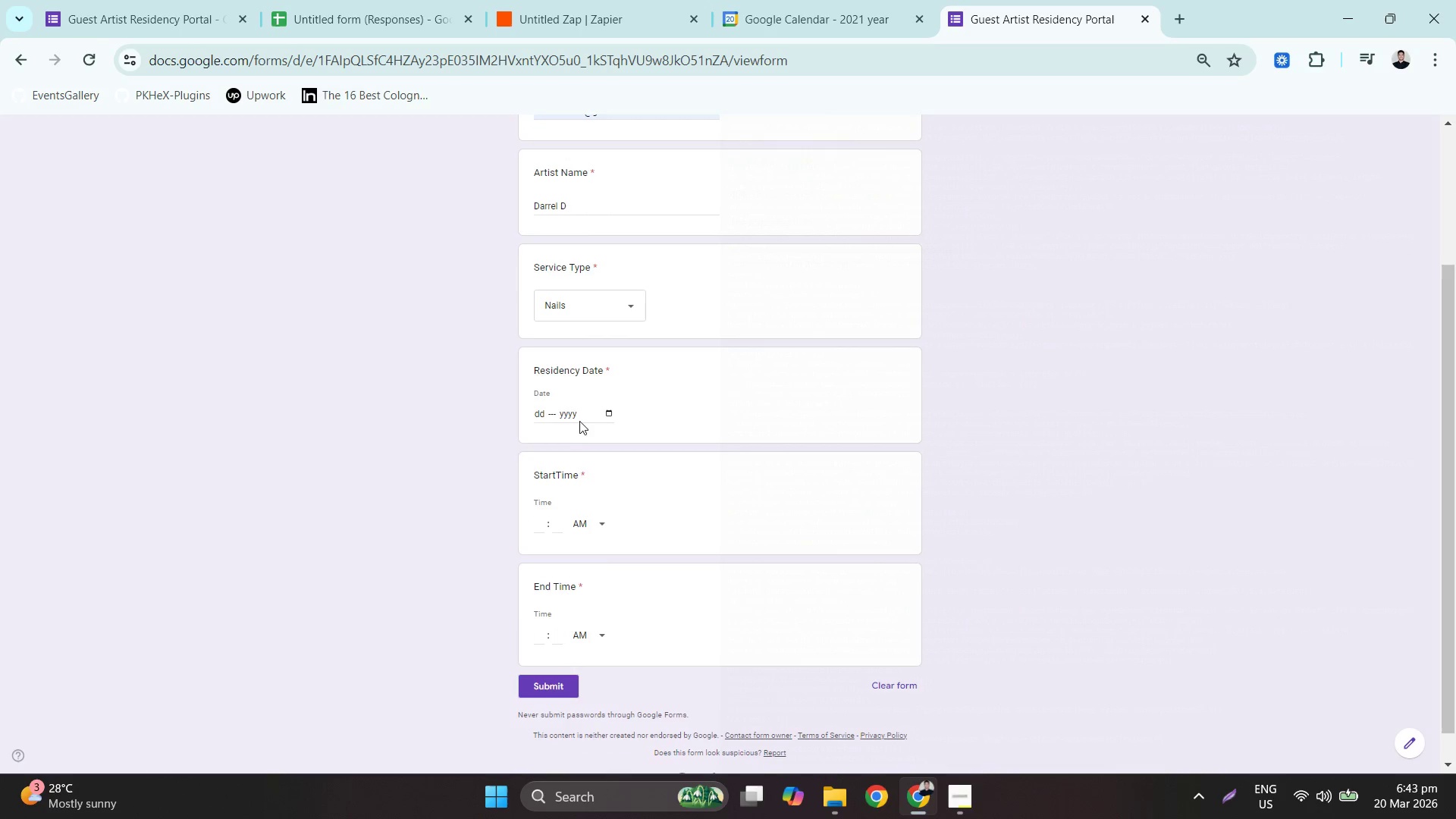 
left_click([575, 417])
 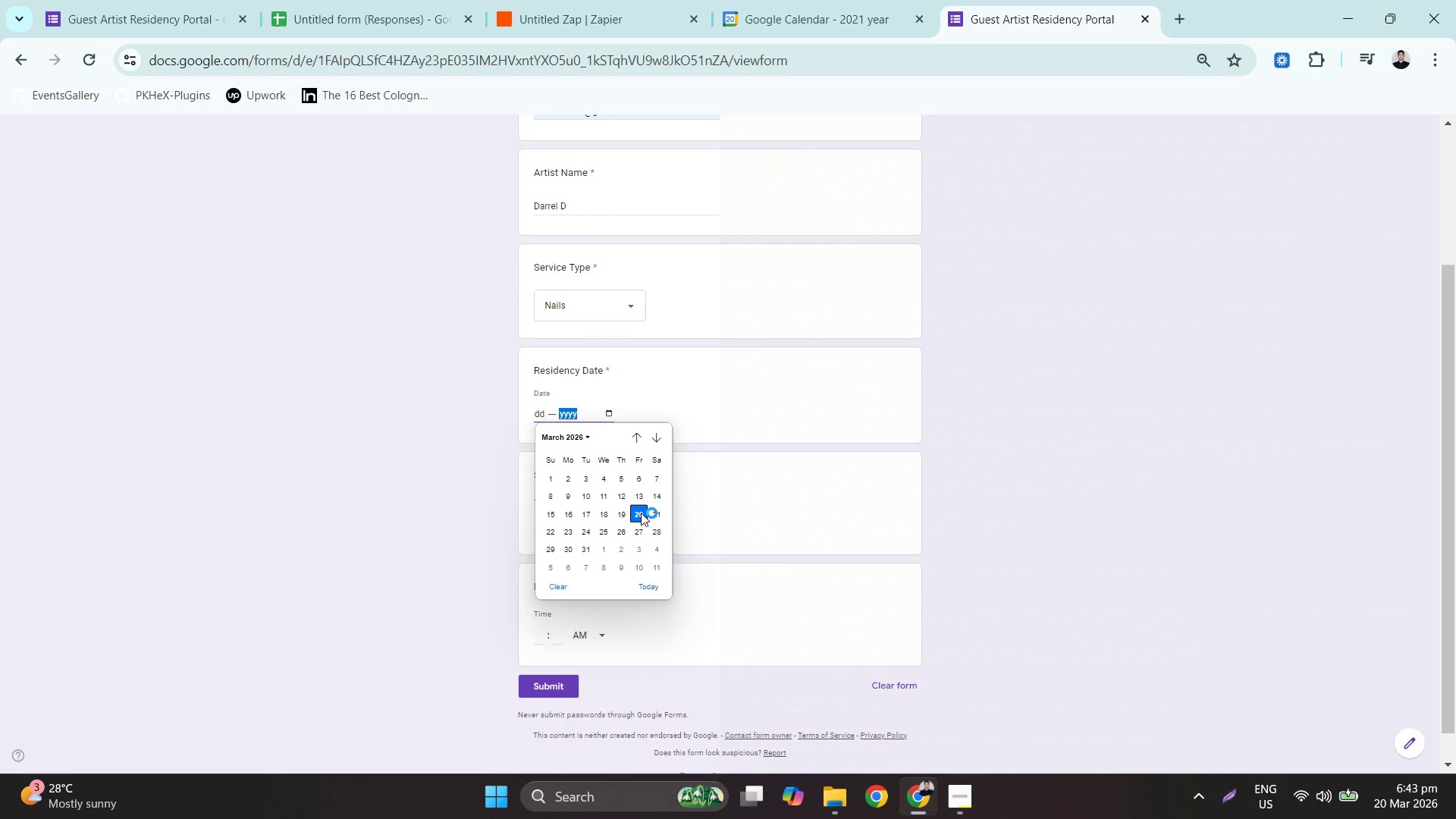 
left_click([641, 516])
 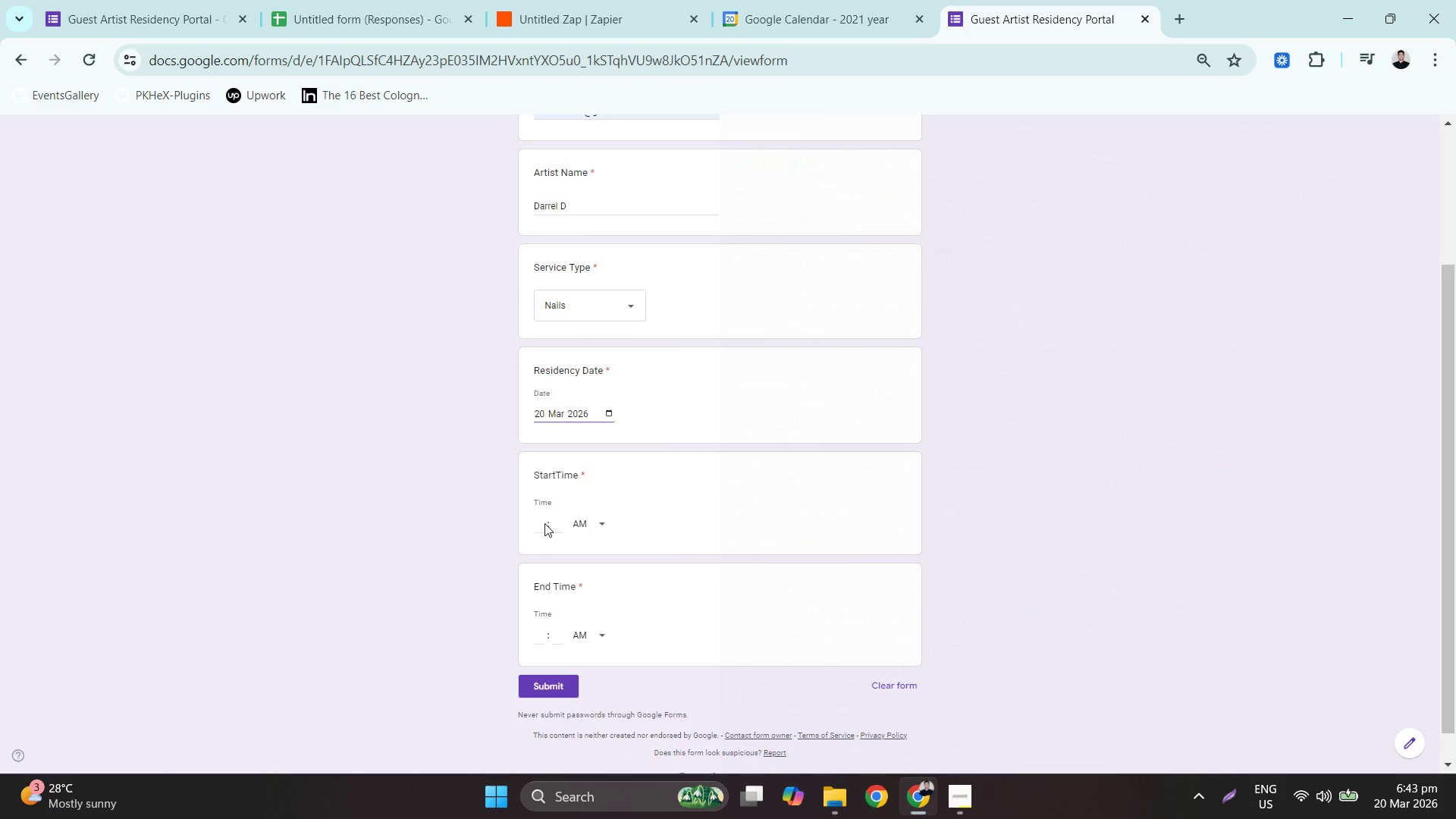 
double_click([539, 524])
 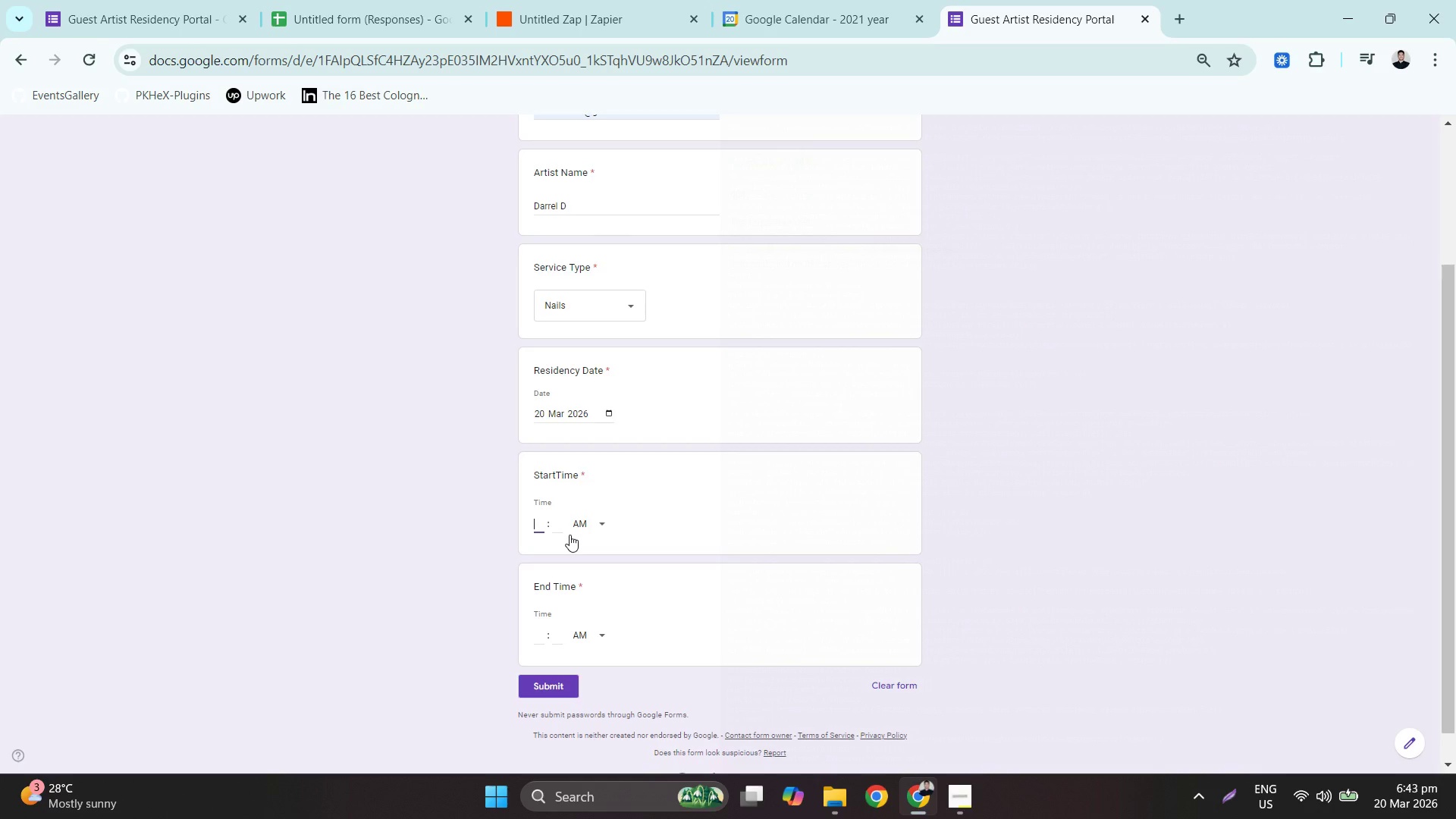 
key(Numpad4)
 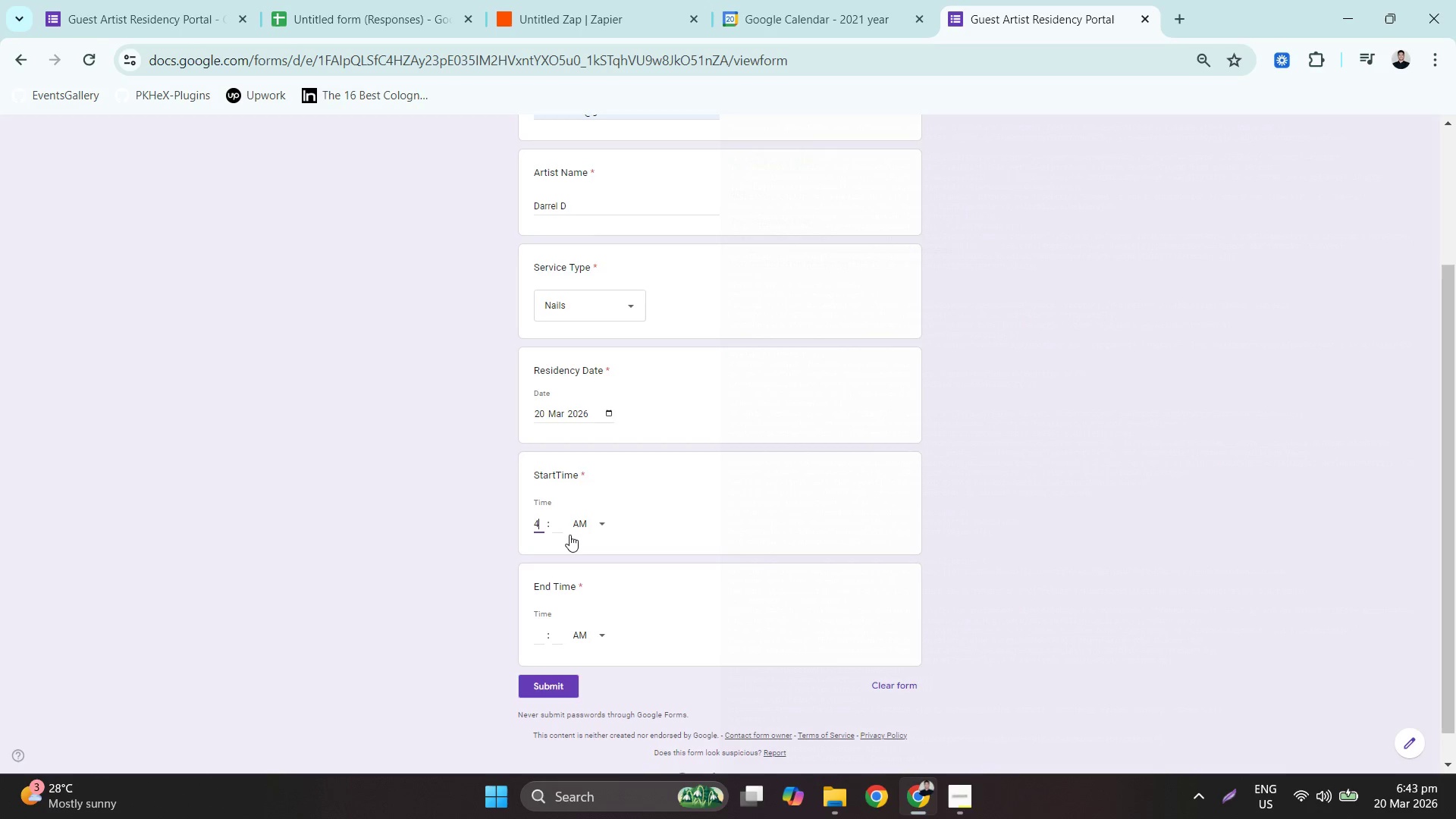 
key(Backspace)
 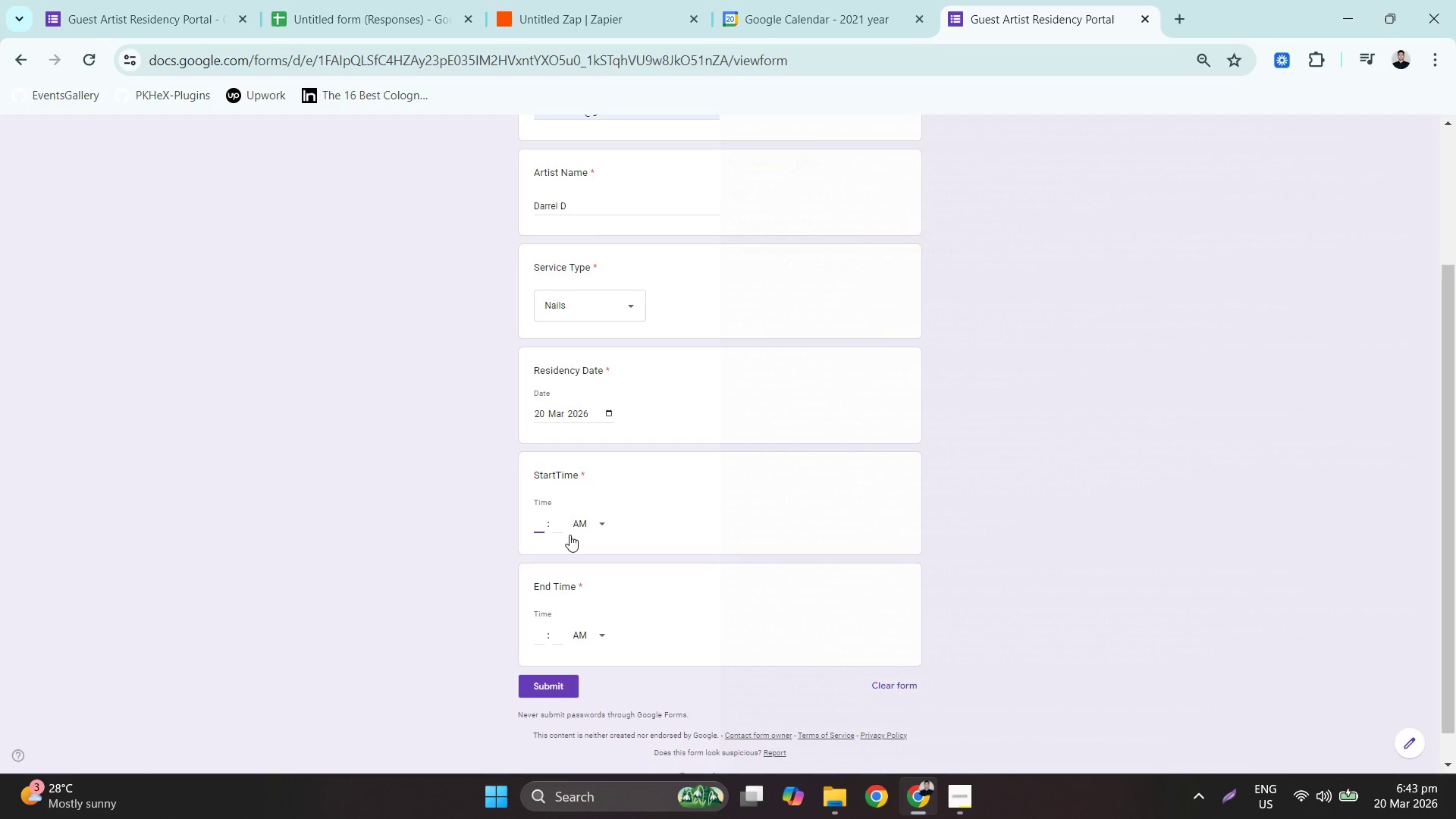 
key(Numpad1)
 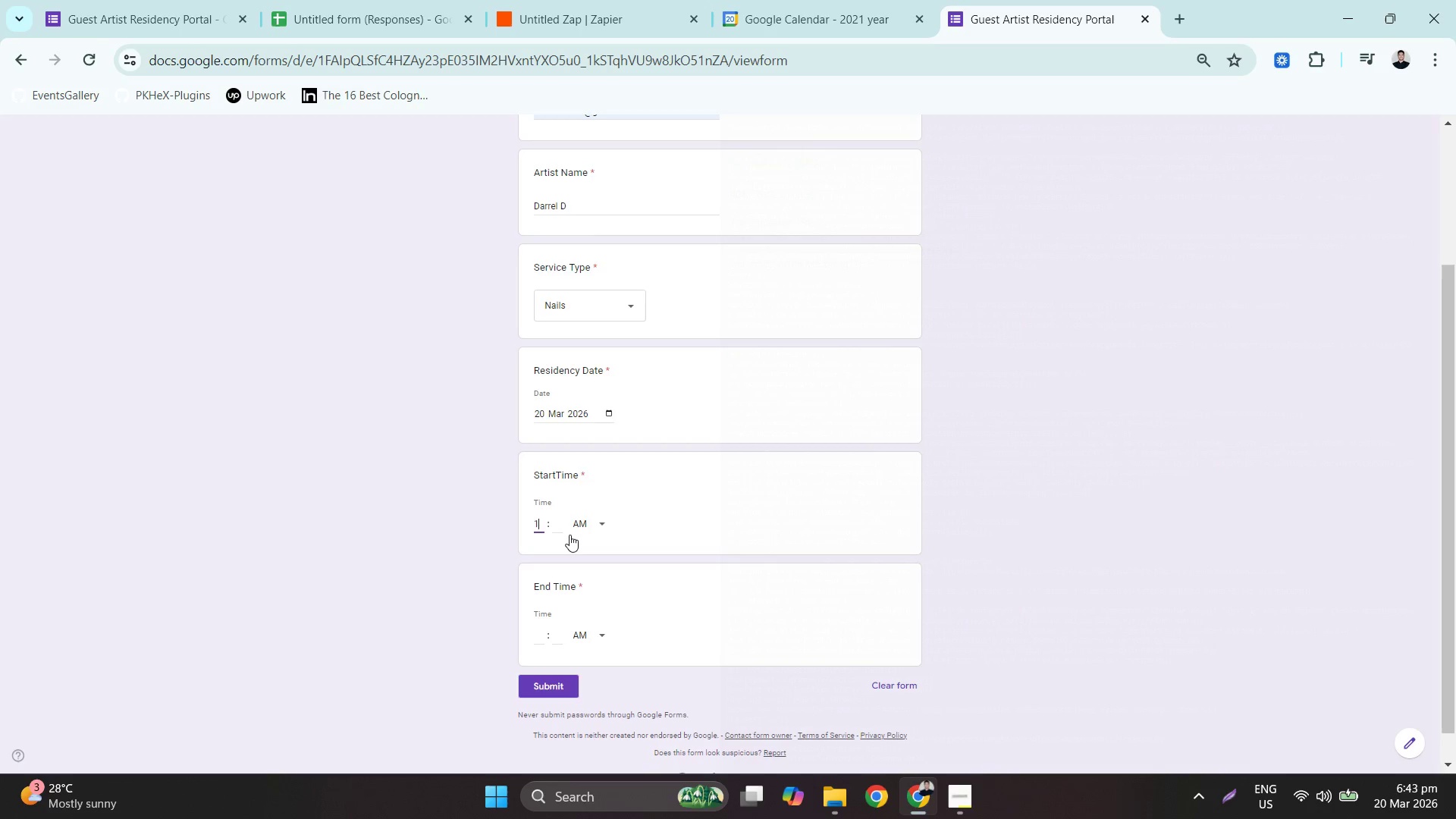 
key(Numpad0)
 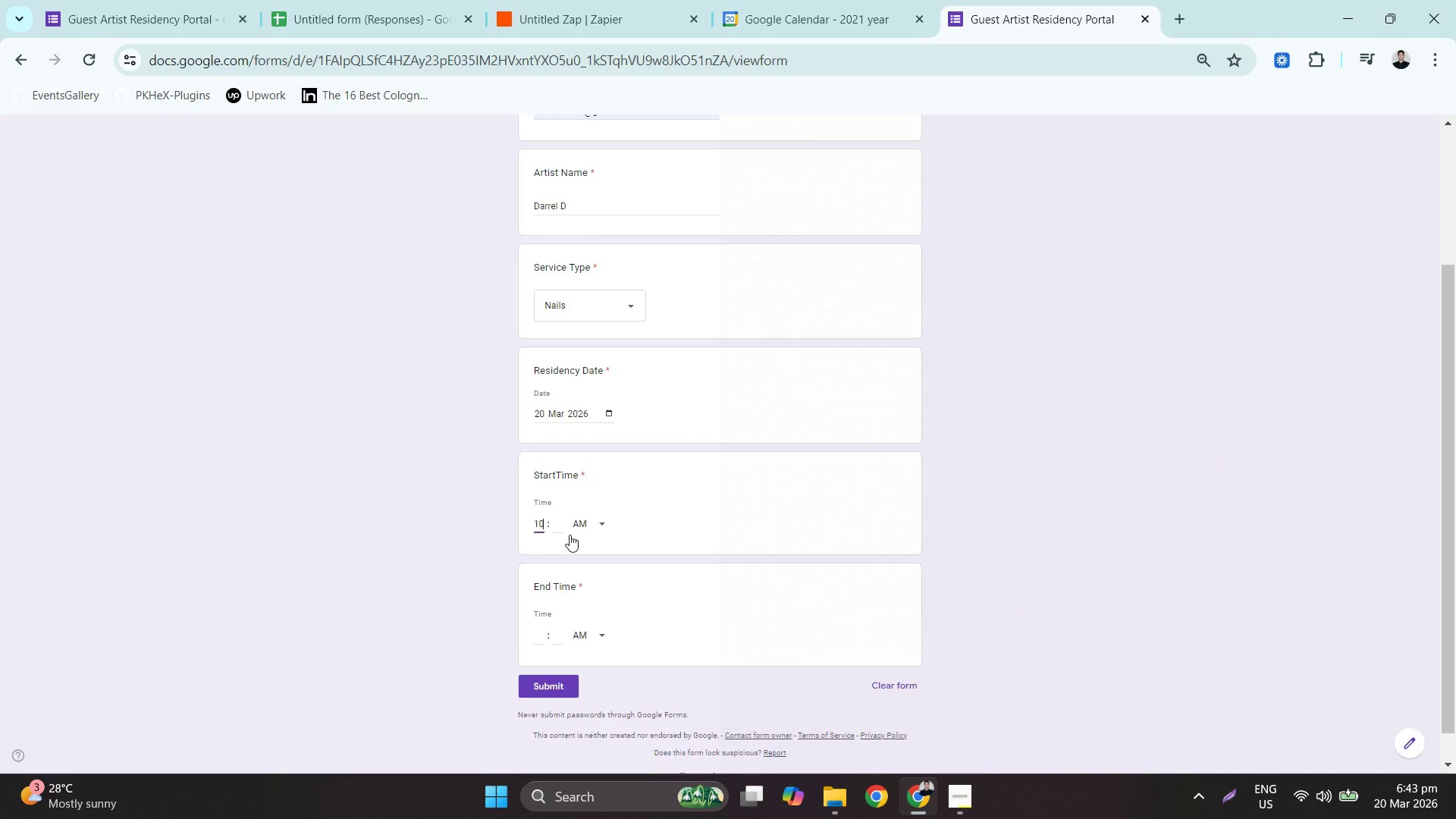 
key(Tab)
 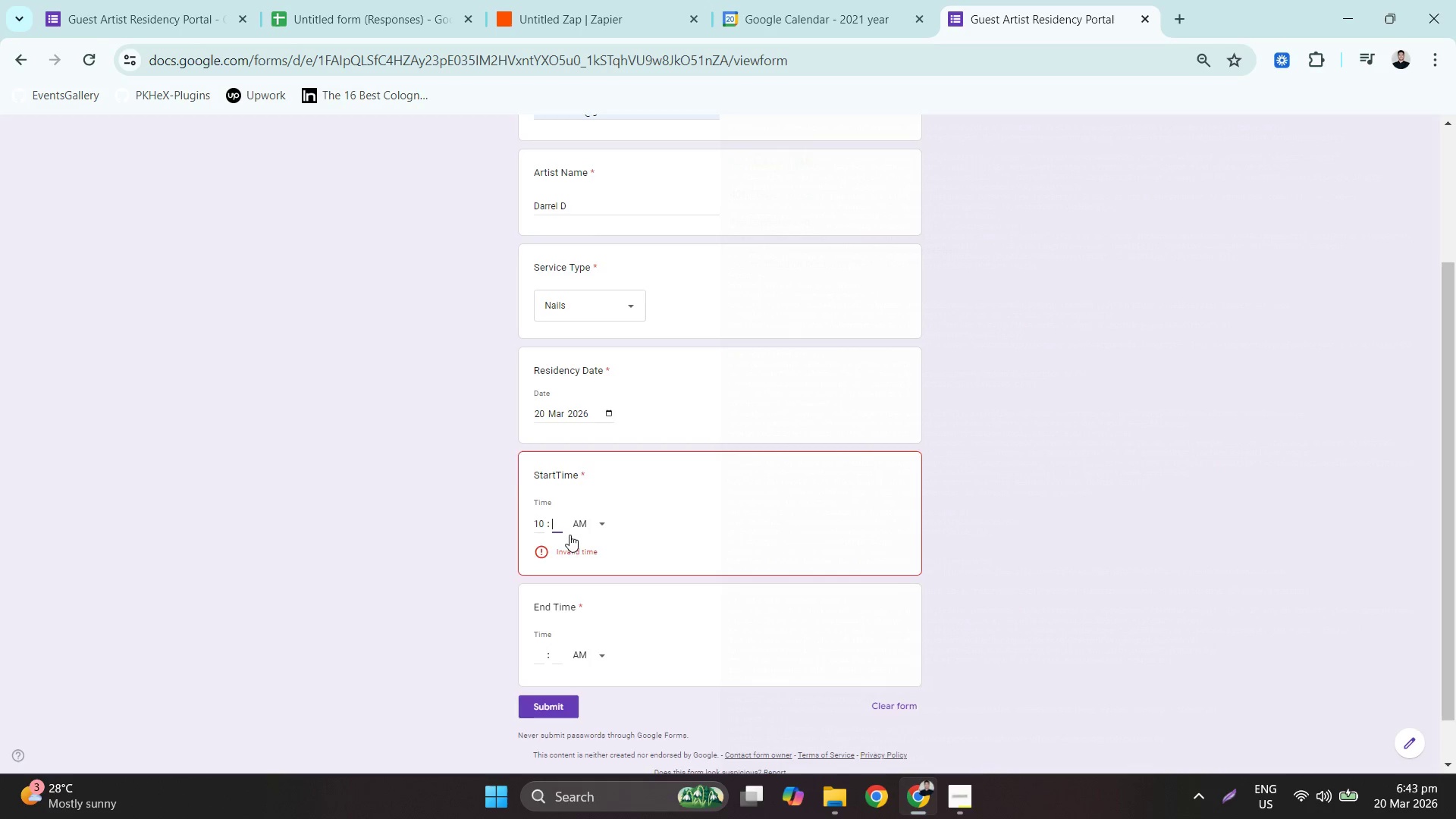 
key(Numpad0)
 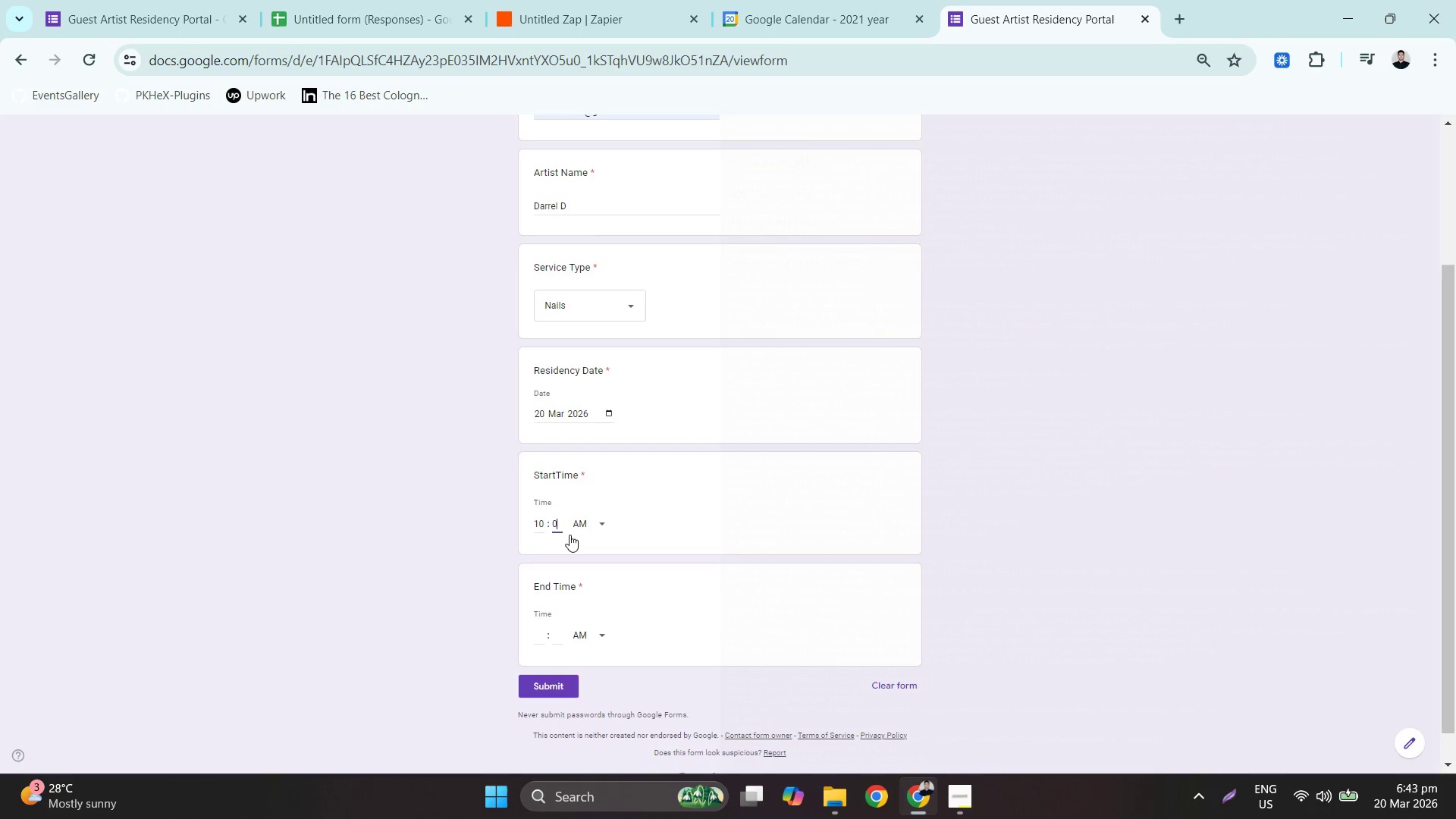 
key(Numpad0)
 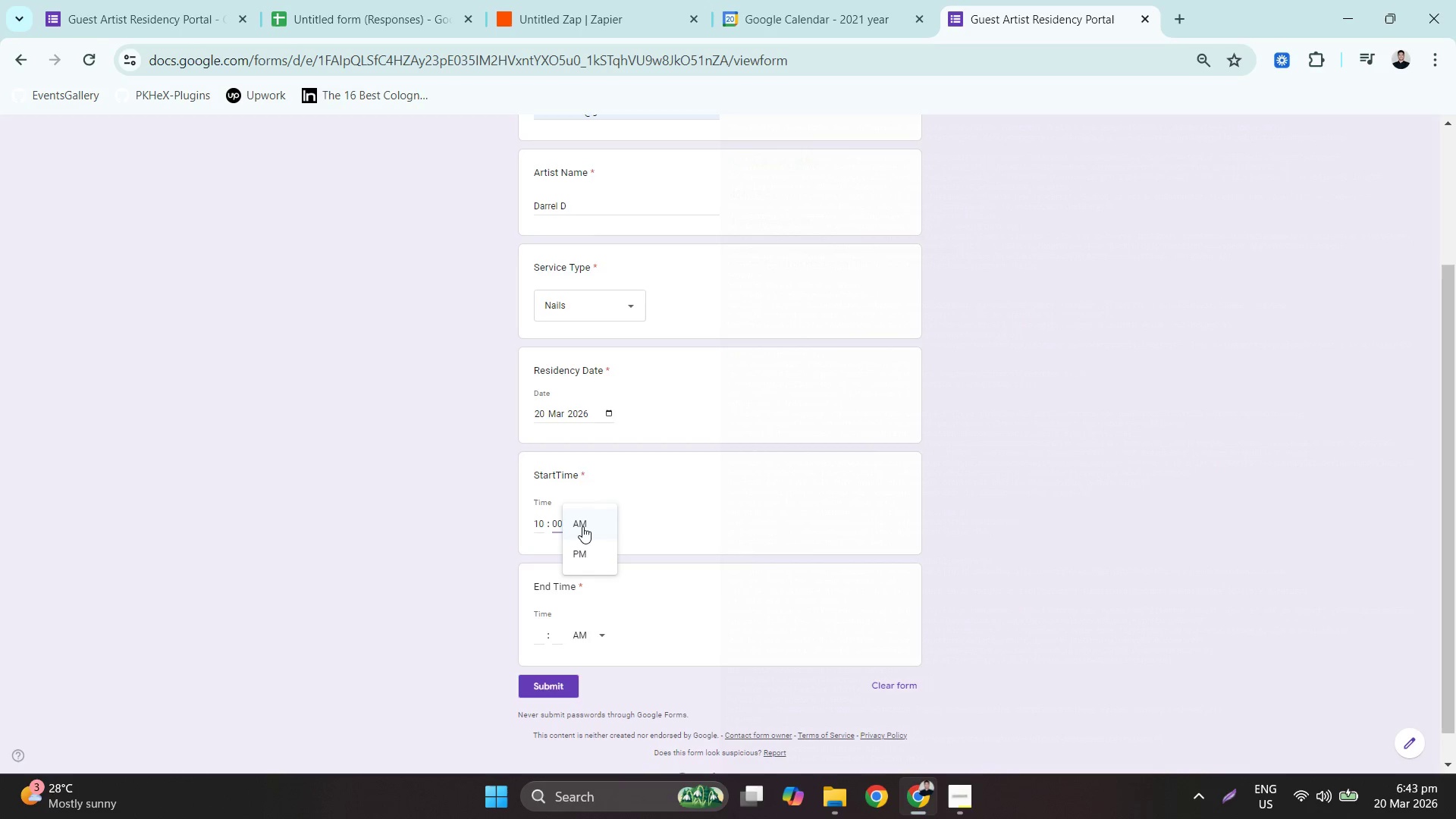 
left_click([604, 556])
 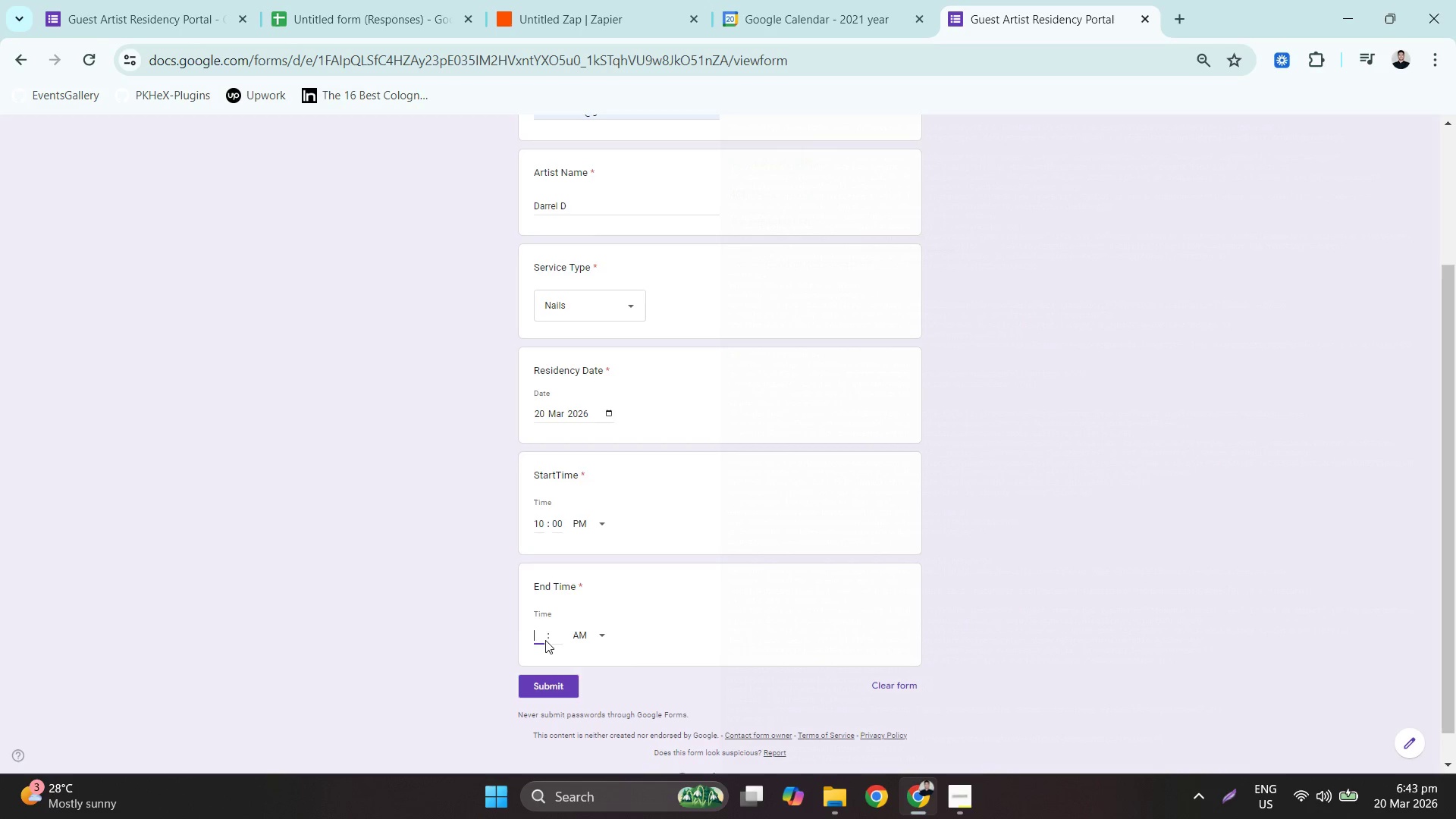 
key(Numpad1)
 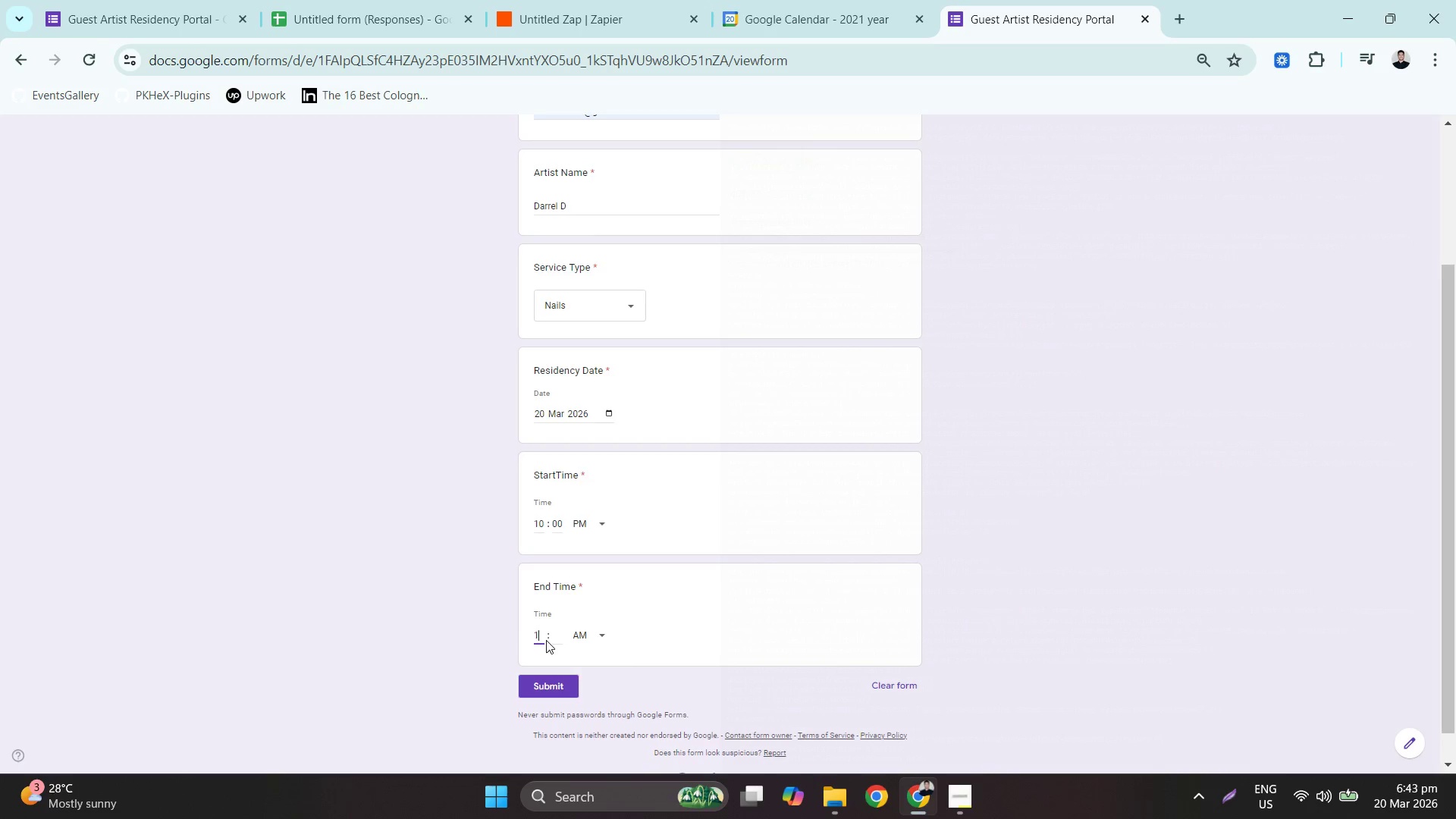 
key(Numpad1)
 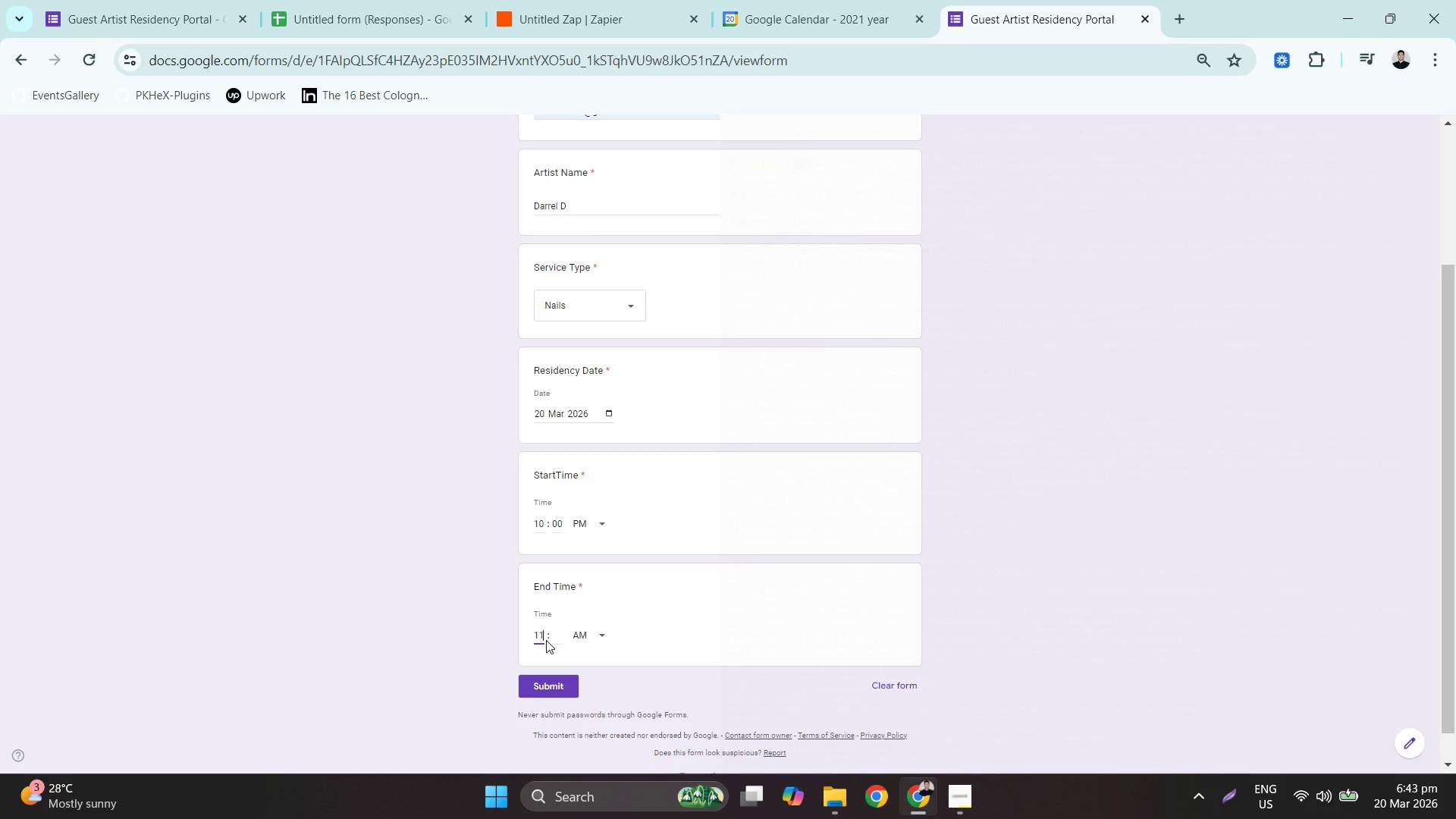 
key(Tab)
 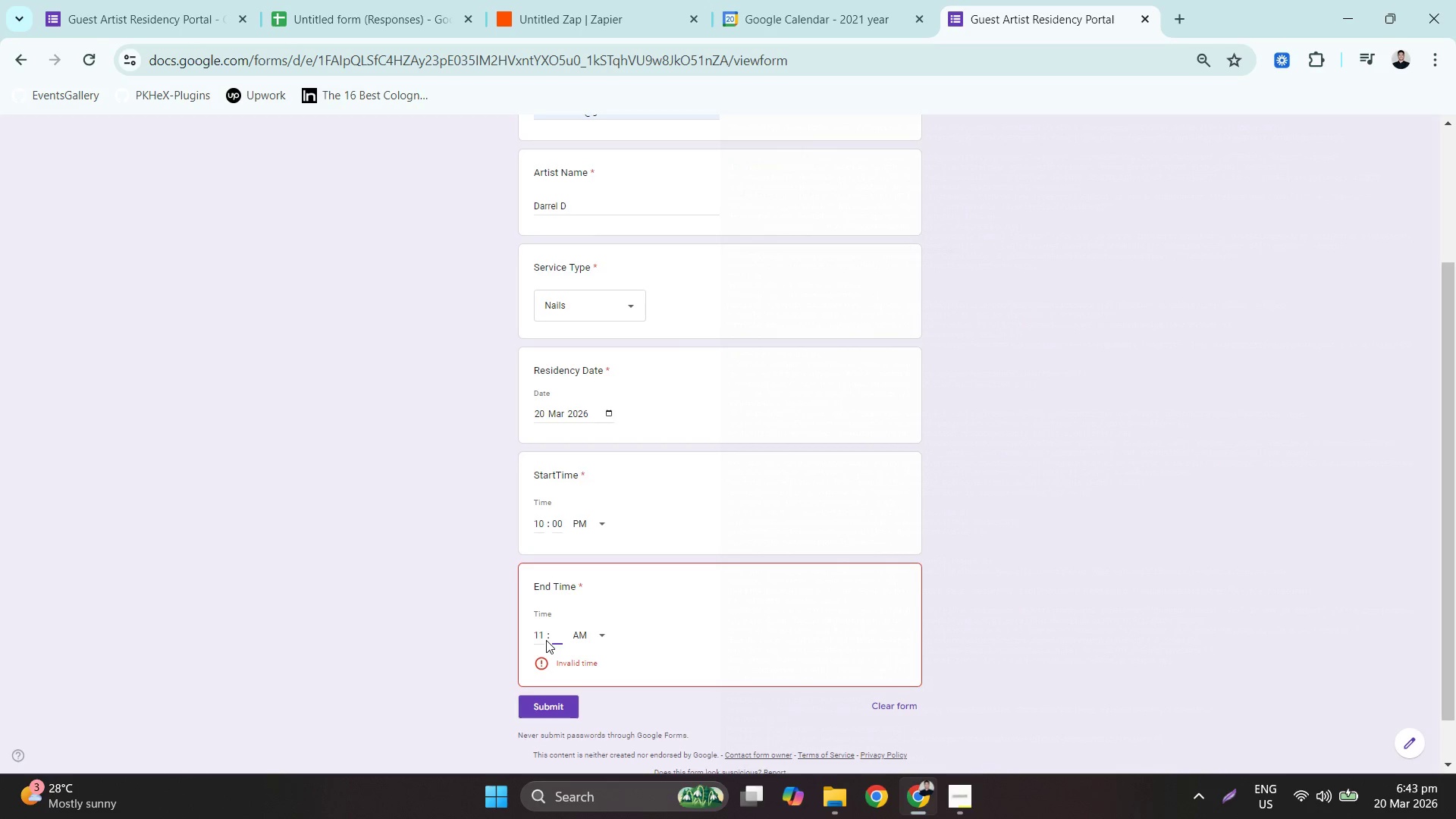 
key(Numpad0)
 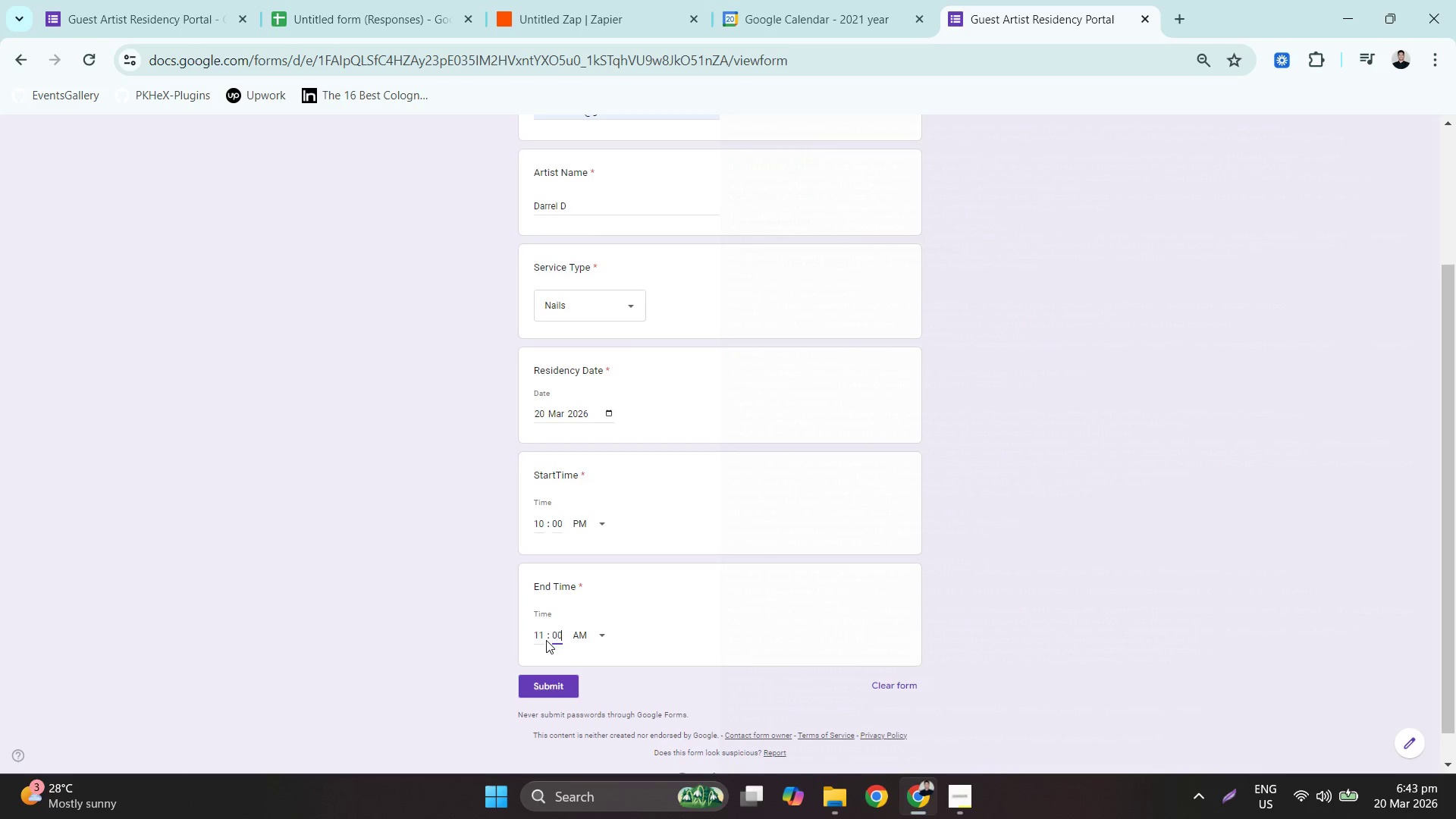 
key(Numpad0)
 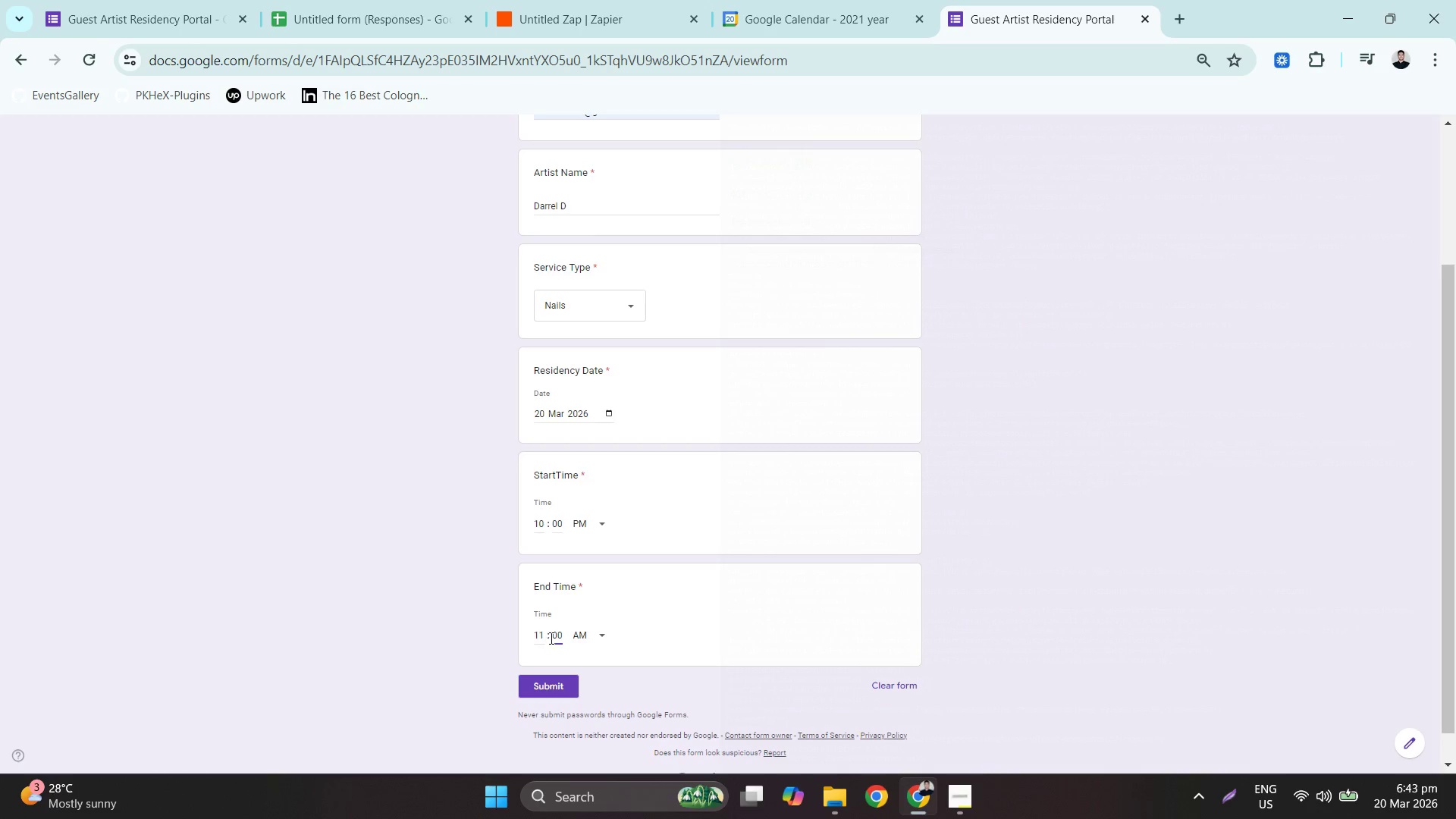 
left_click([580, 640])
 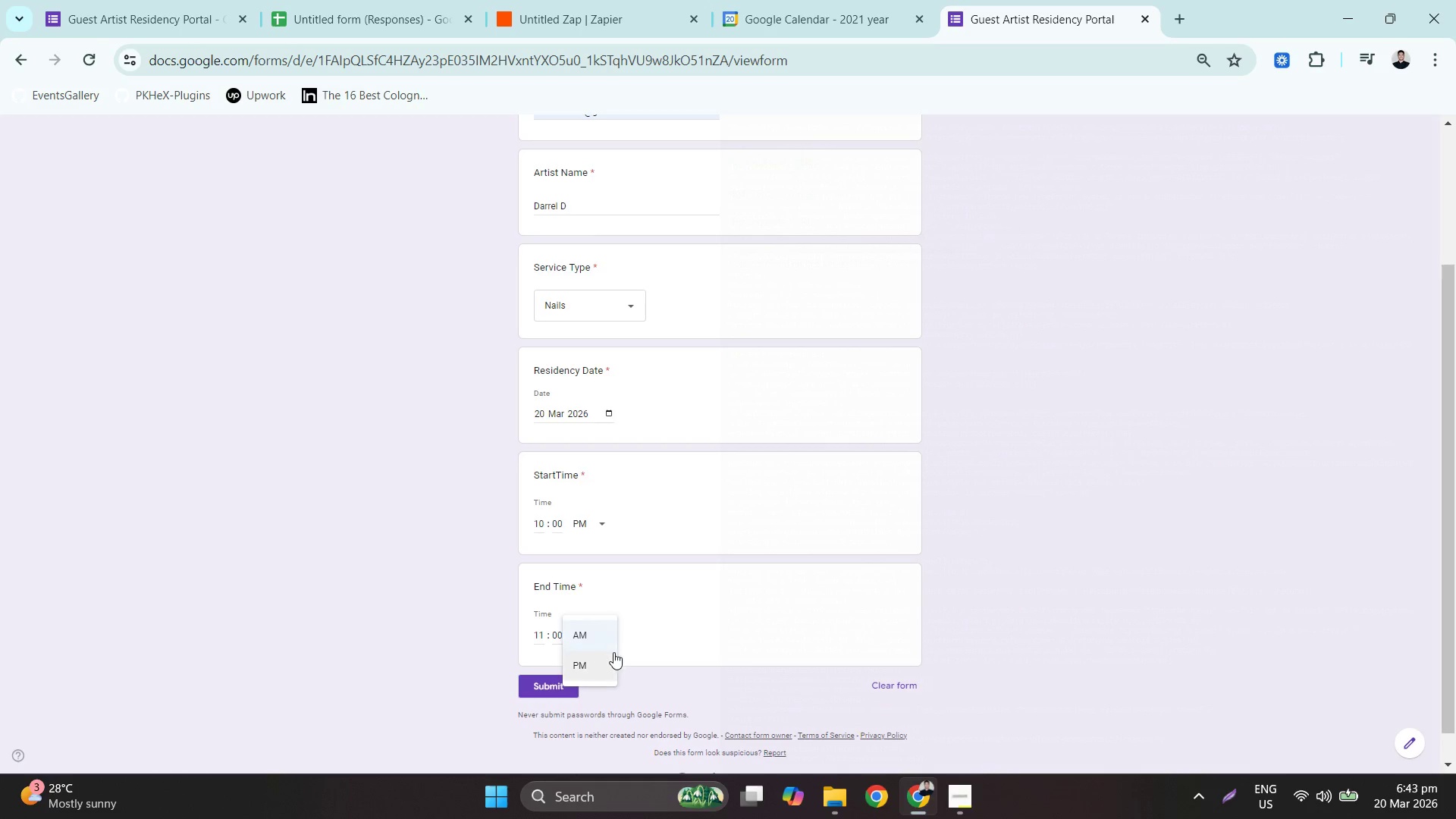 
left_click([611, 667])
 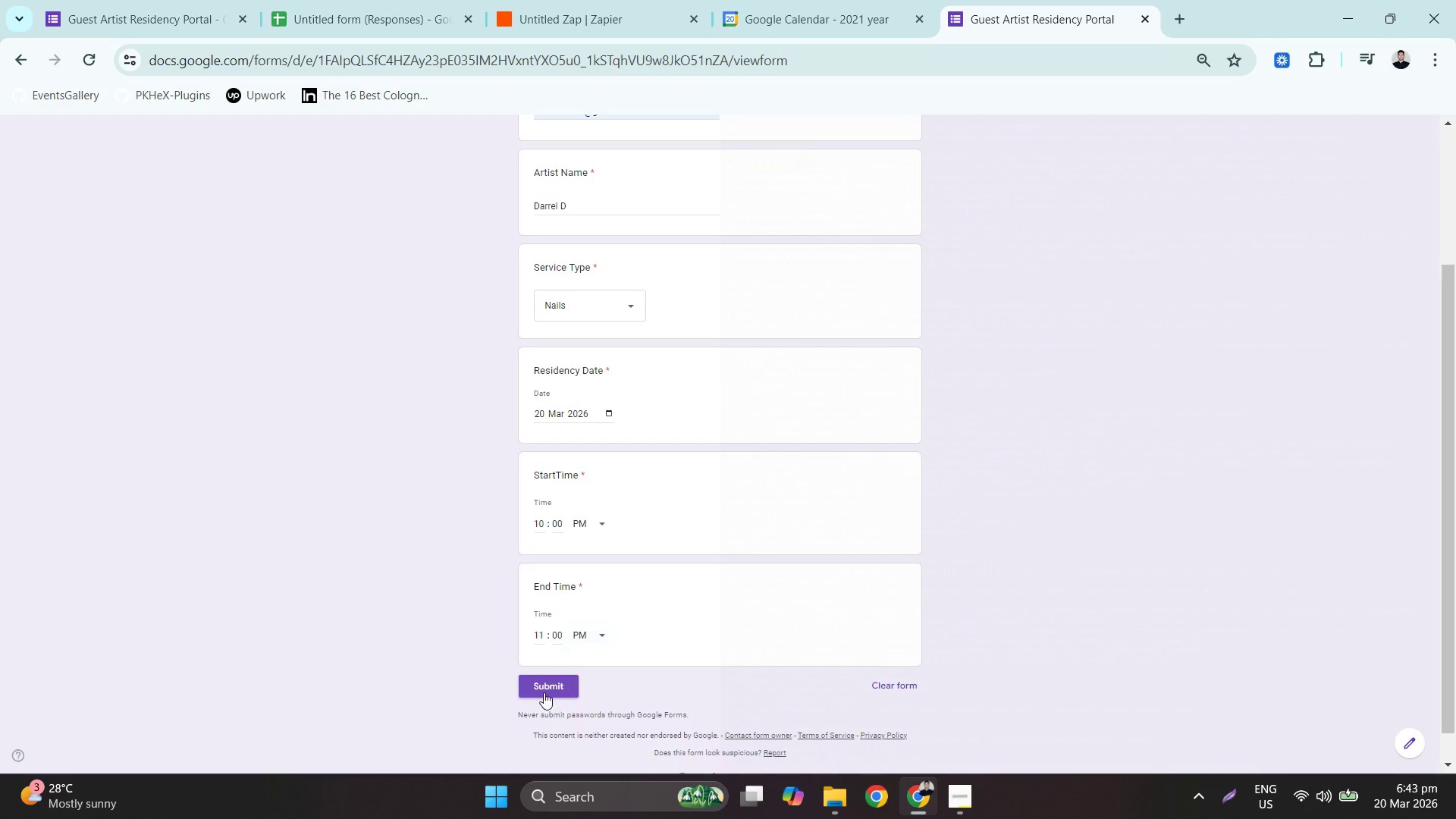 
left_click([542, 693])
 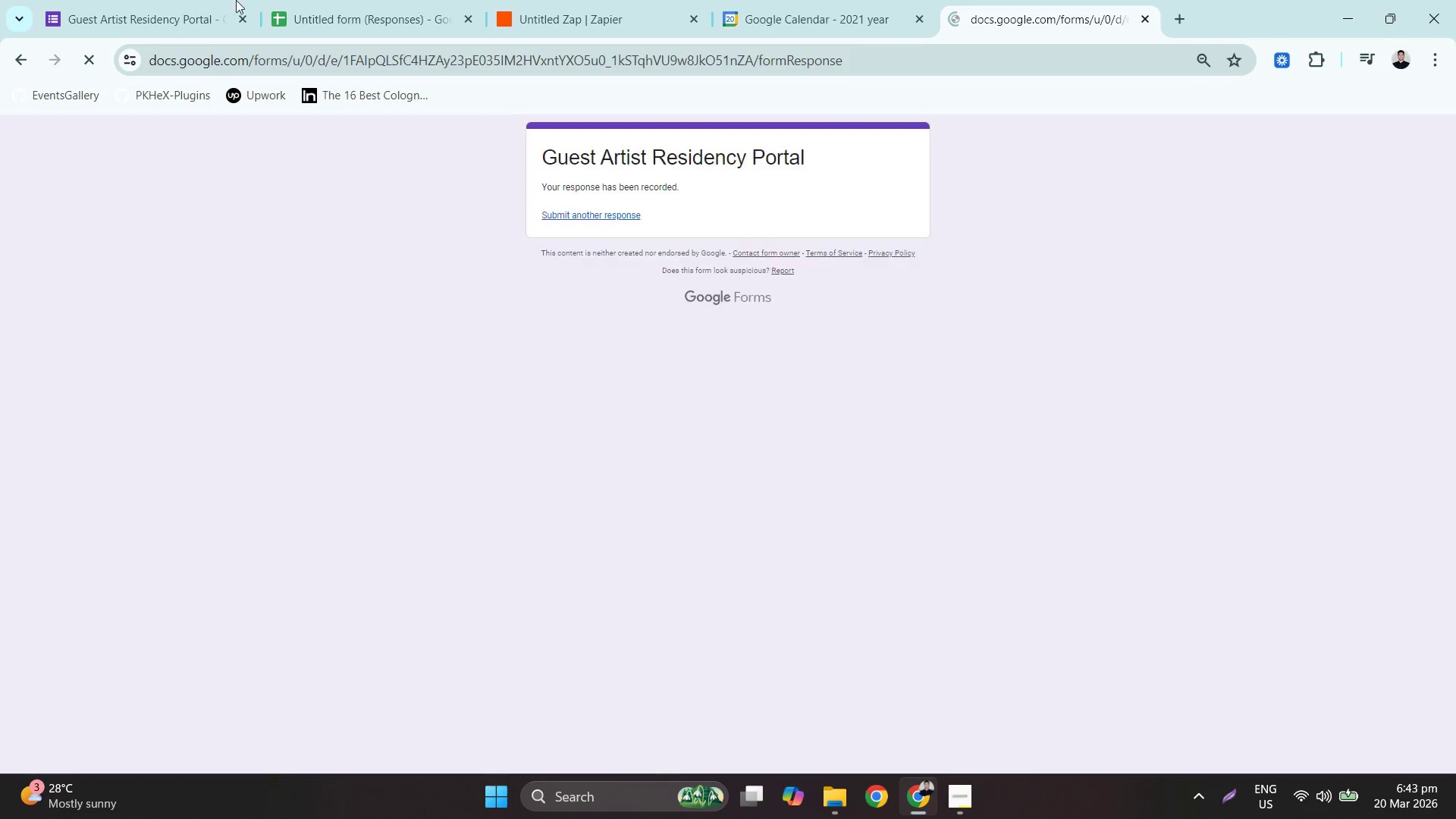 
left_click([369, 0])
 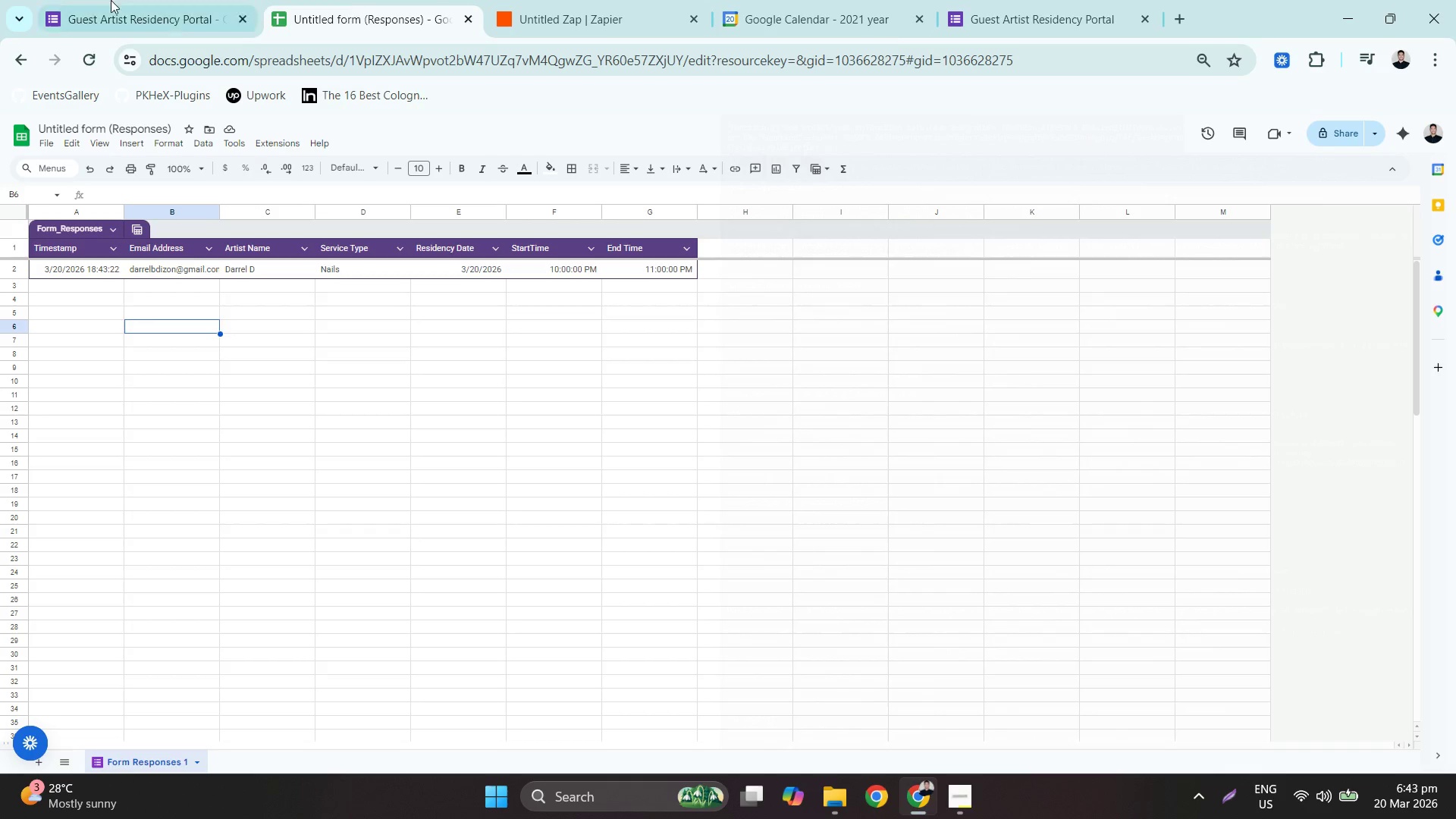 
left_click([97, 0])
 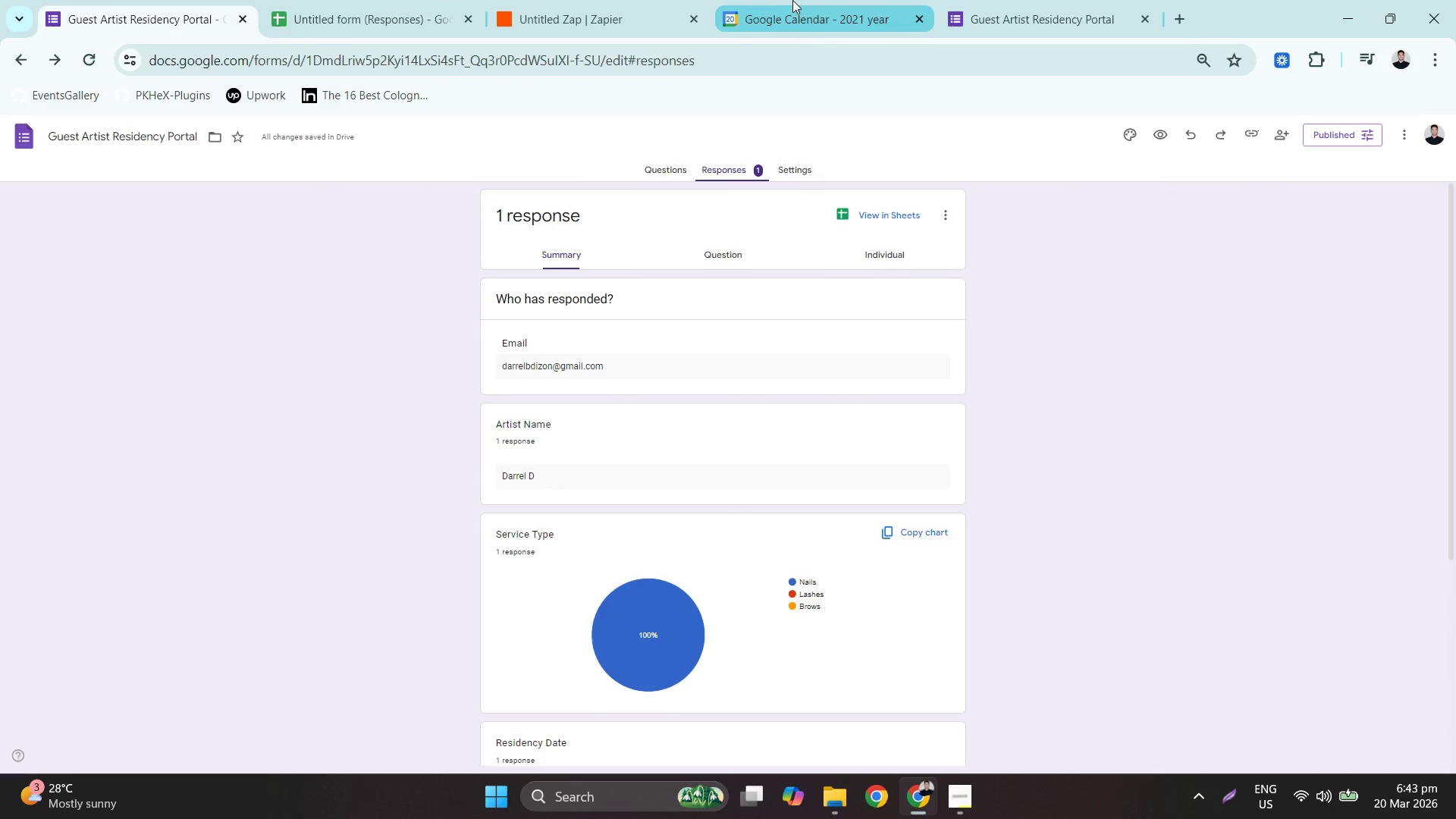 
double_click([574, 0])
 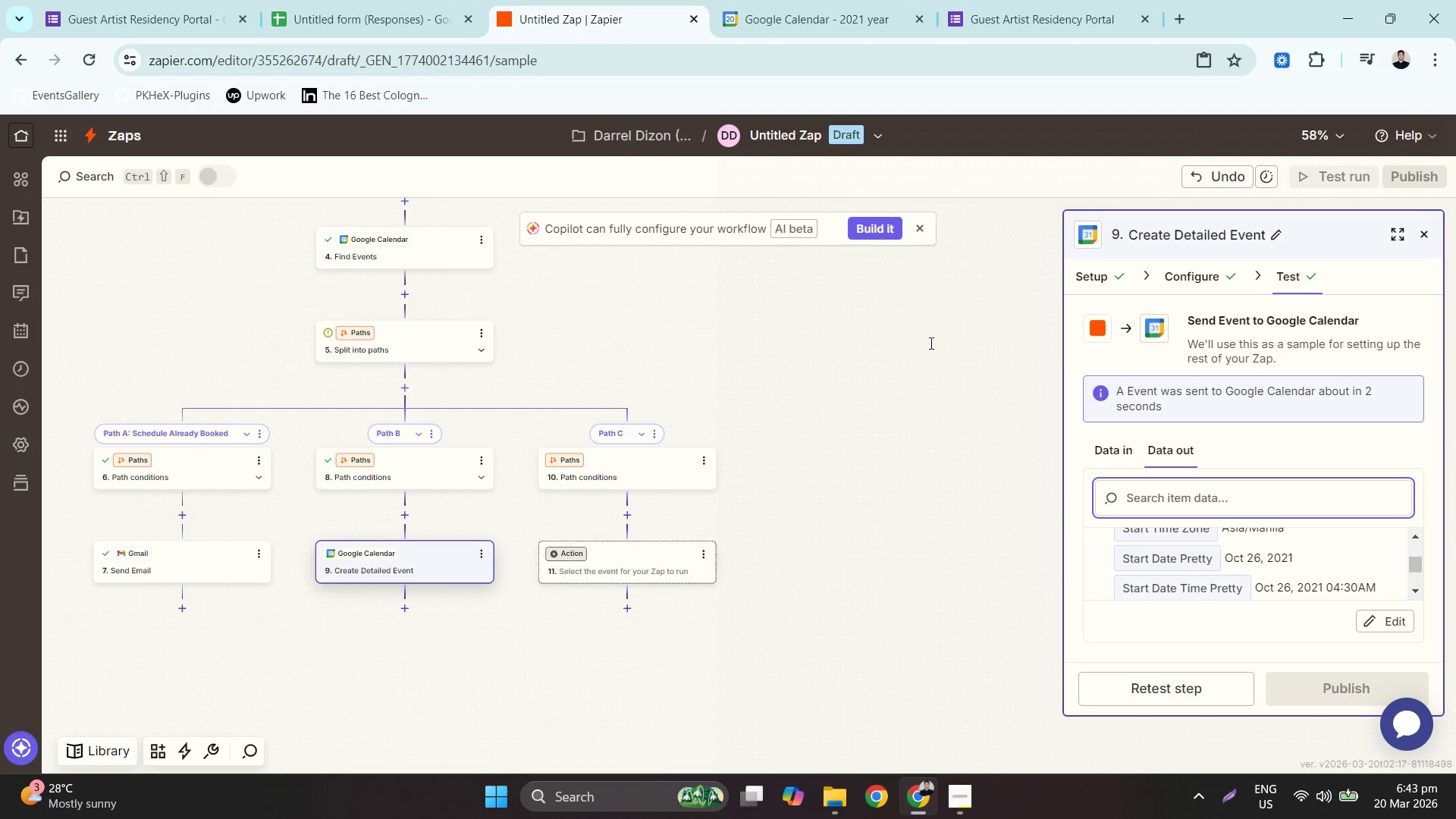 
left_click([910, 420])
 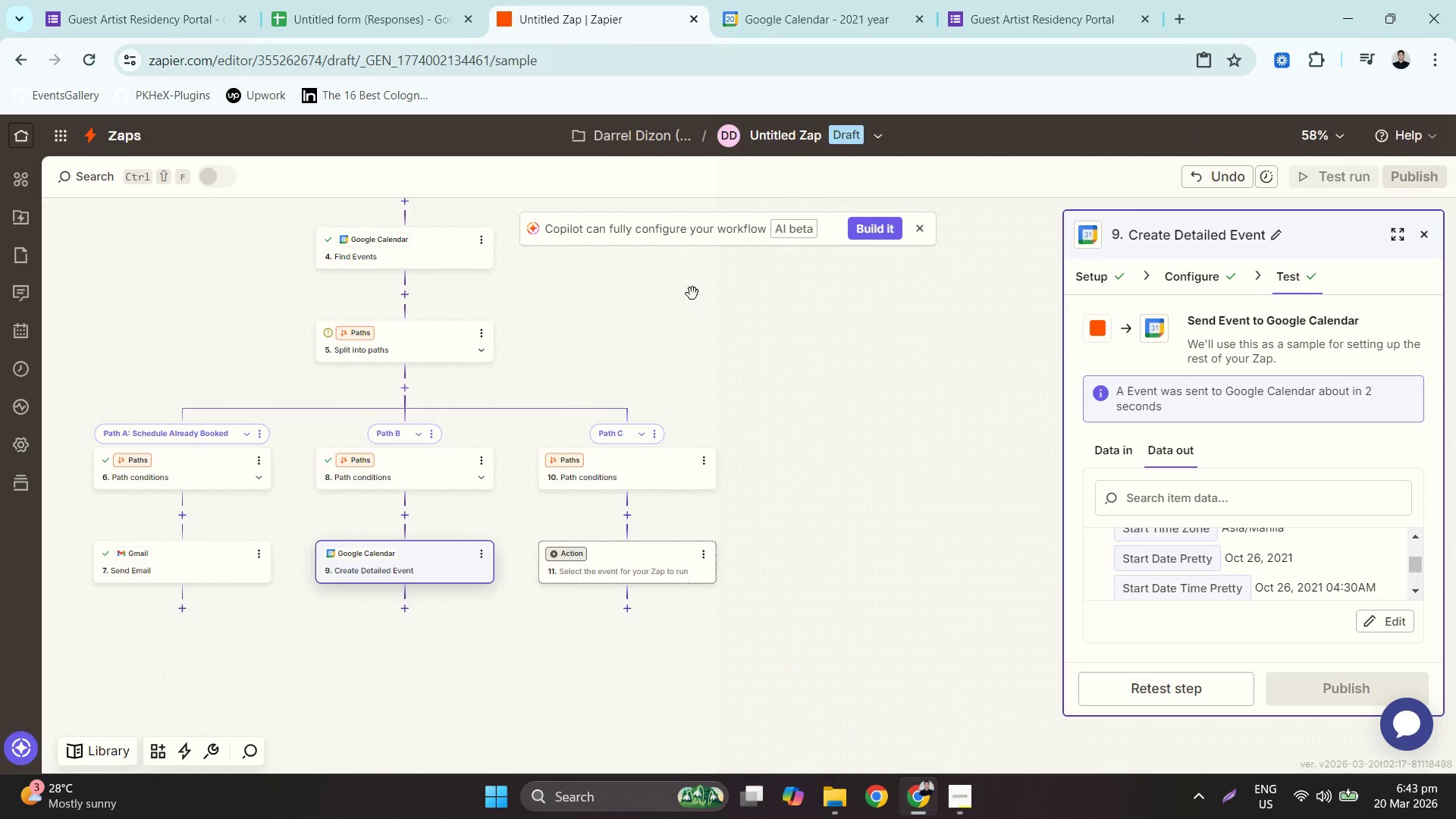 
left_click_drag(start_coordinate=[692, 292], to_coordinate=[840, 447])
 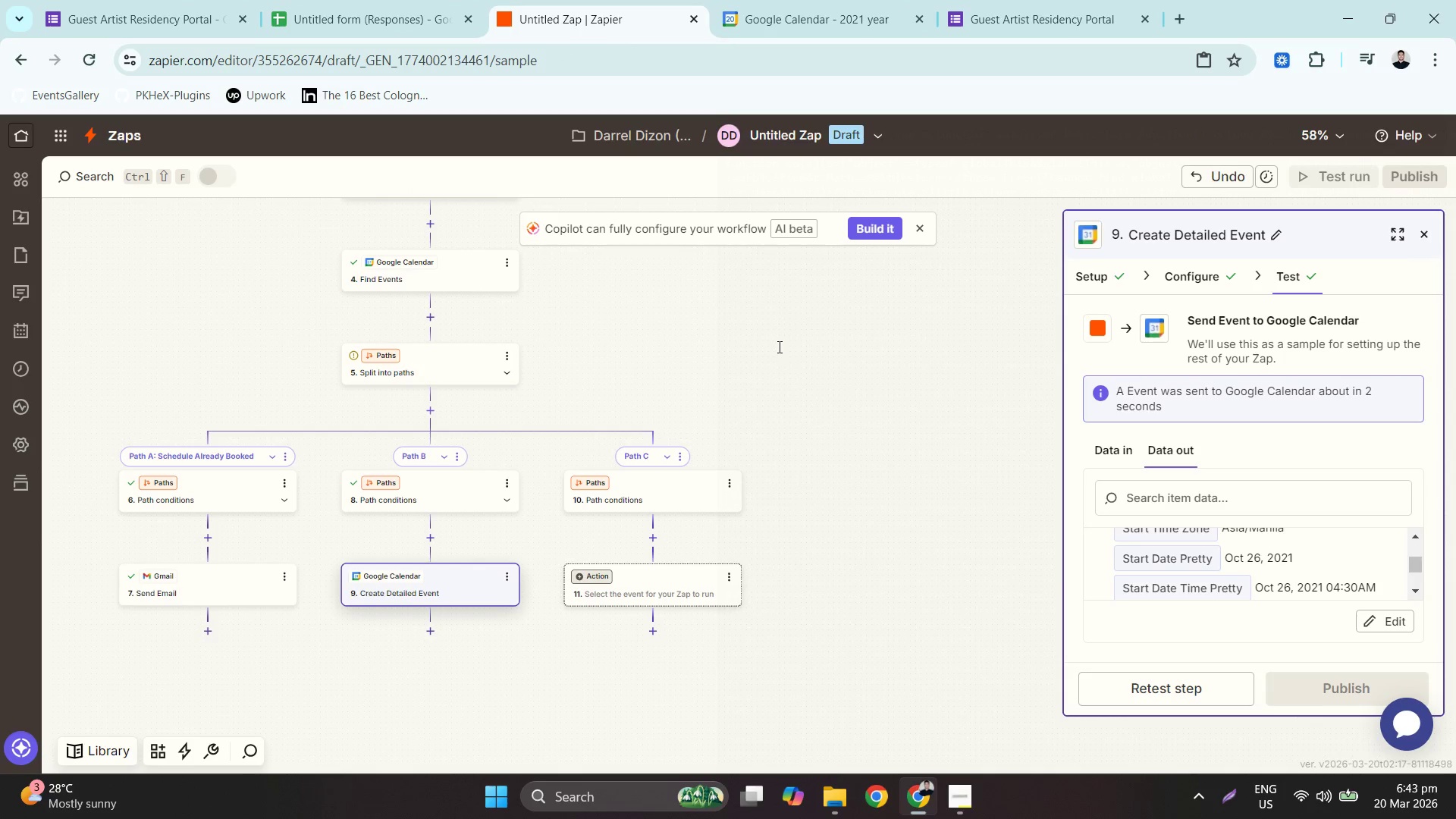 
scroll: coordinate [778, 347], scroll_direction: up, amount: 1.0
 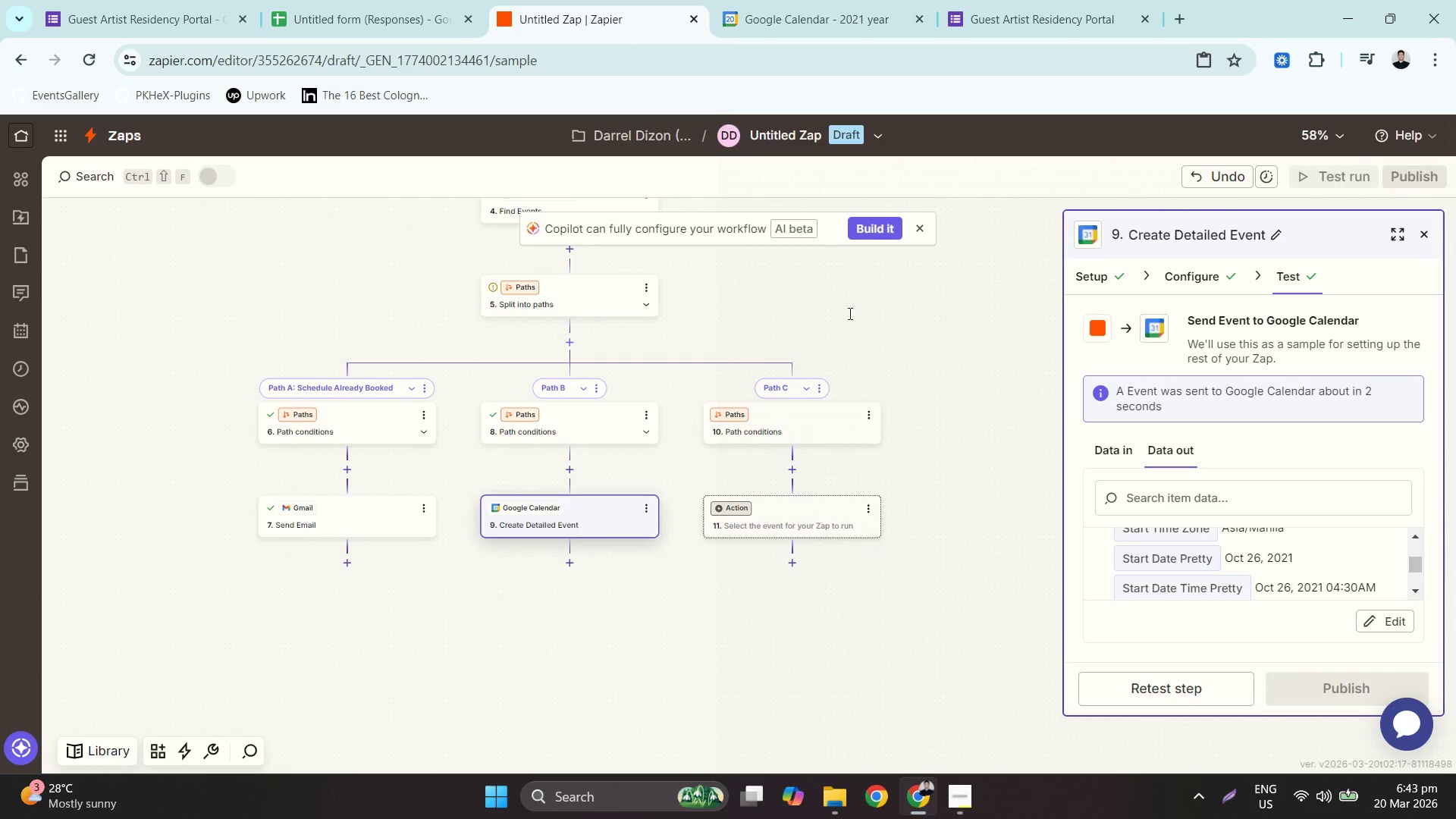 
left_click([877, 243])
 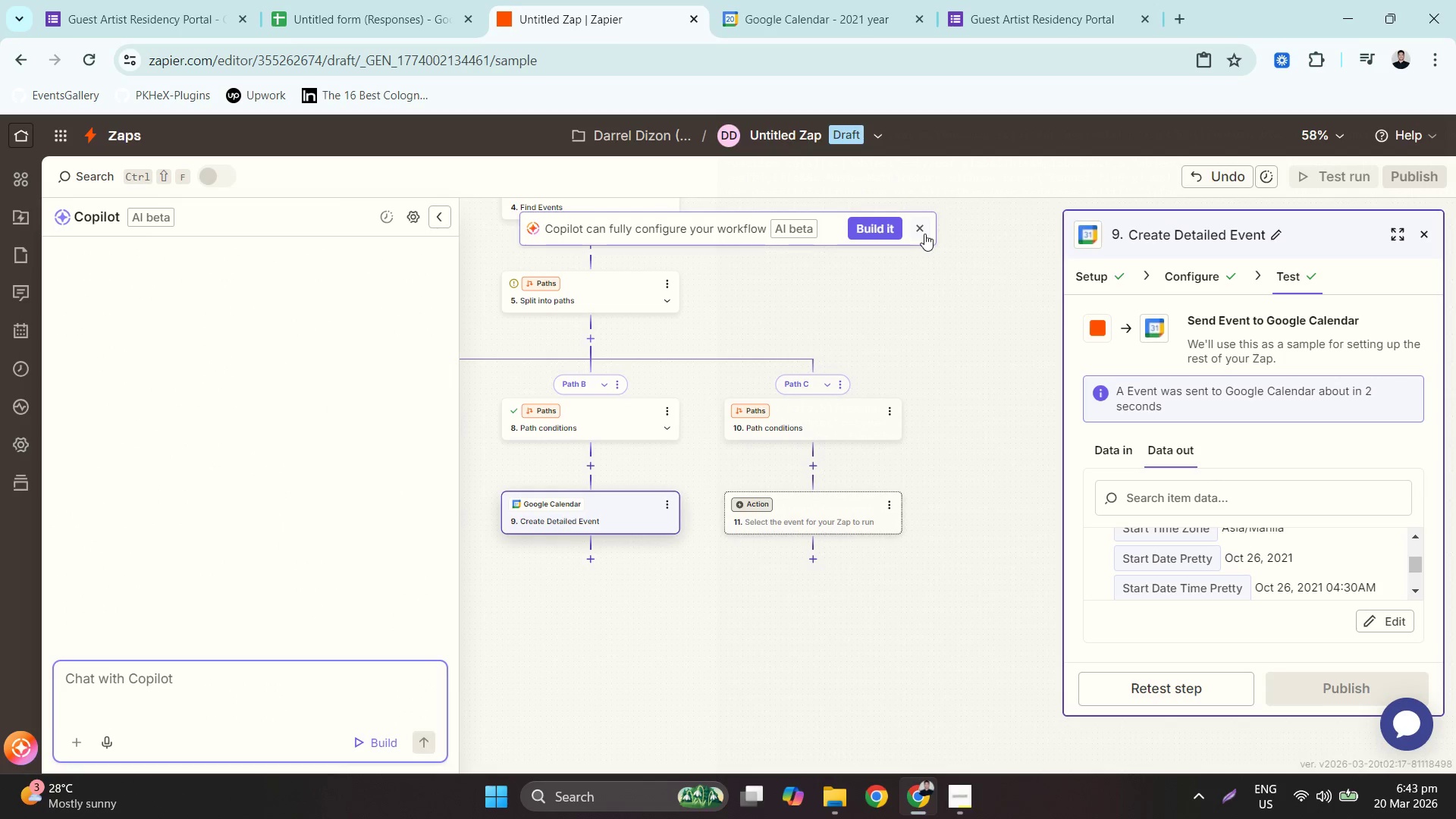 
left_click([924, 232])
 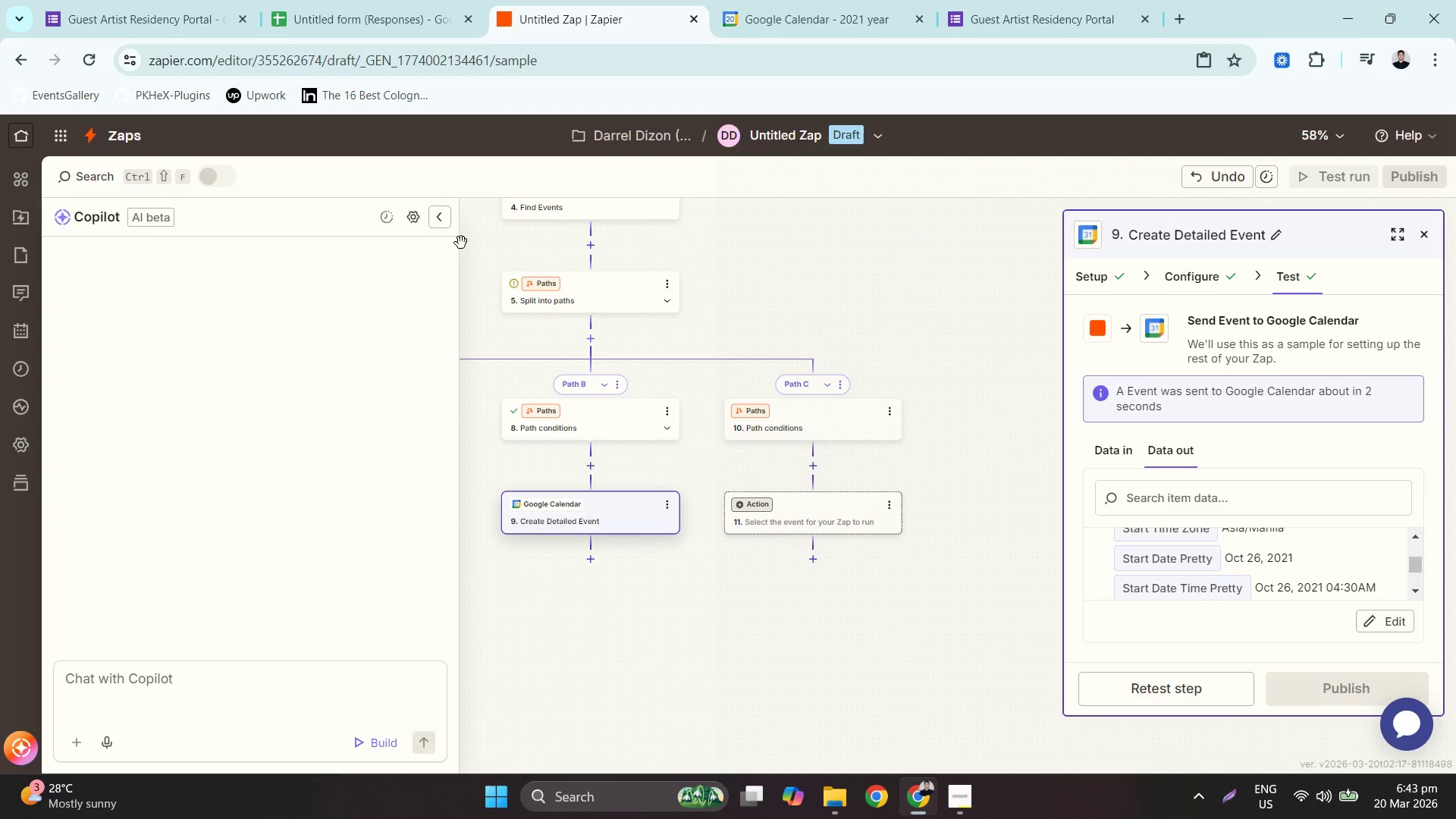 
left_click([442, 220])
 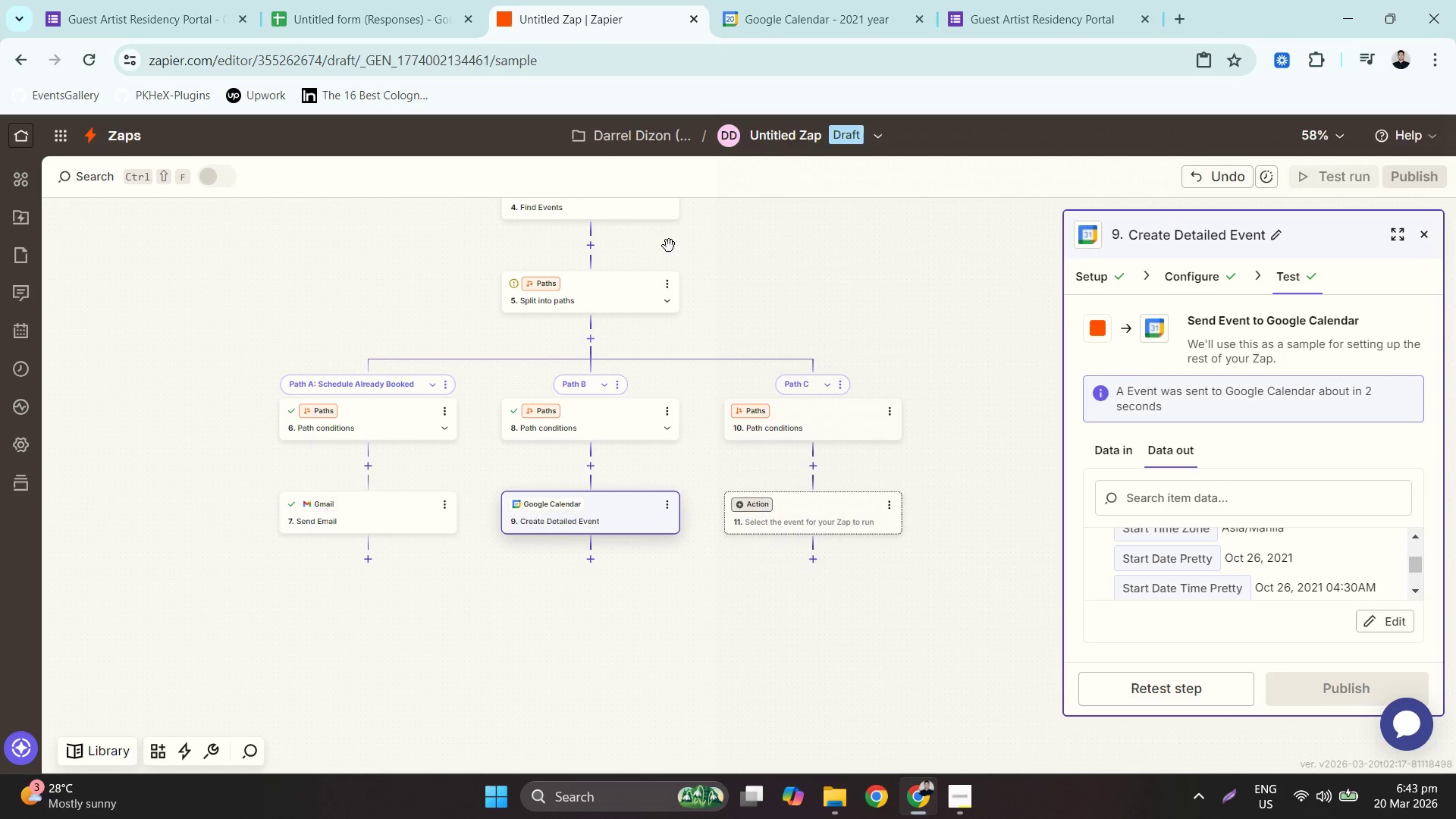 
left_click_drag(start_coordinate=[708, 244], to_coordinate=[805, 407])
 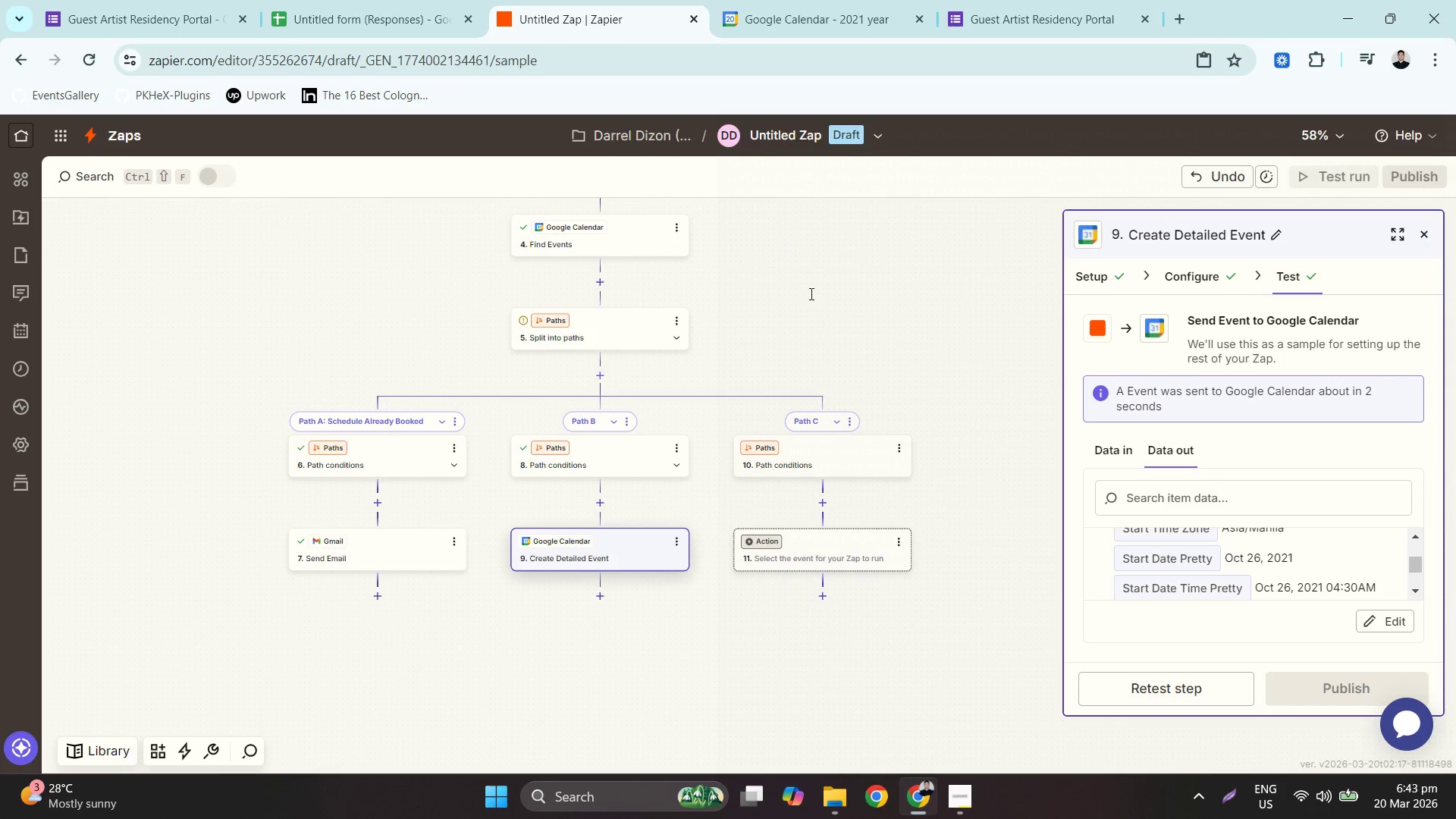 
left_click_drag(start_coordinate=[809, 266], to_coordinate=[814, 373])
 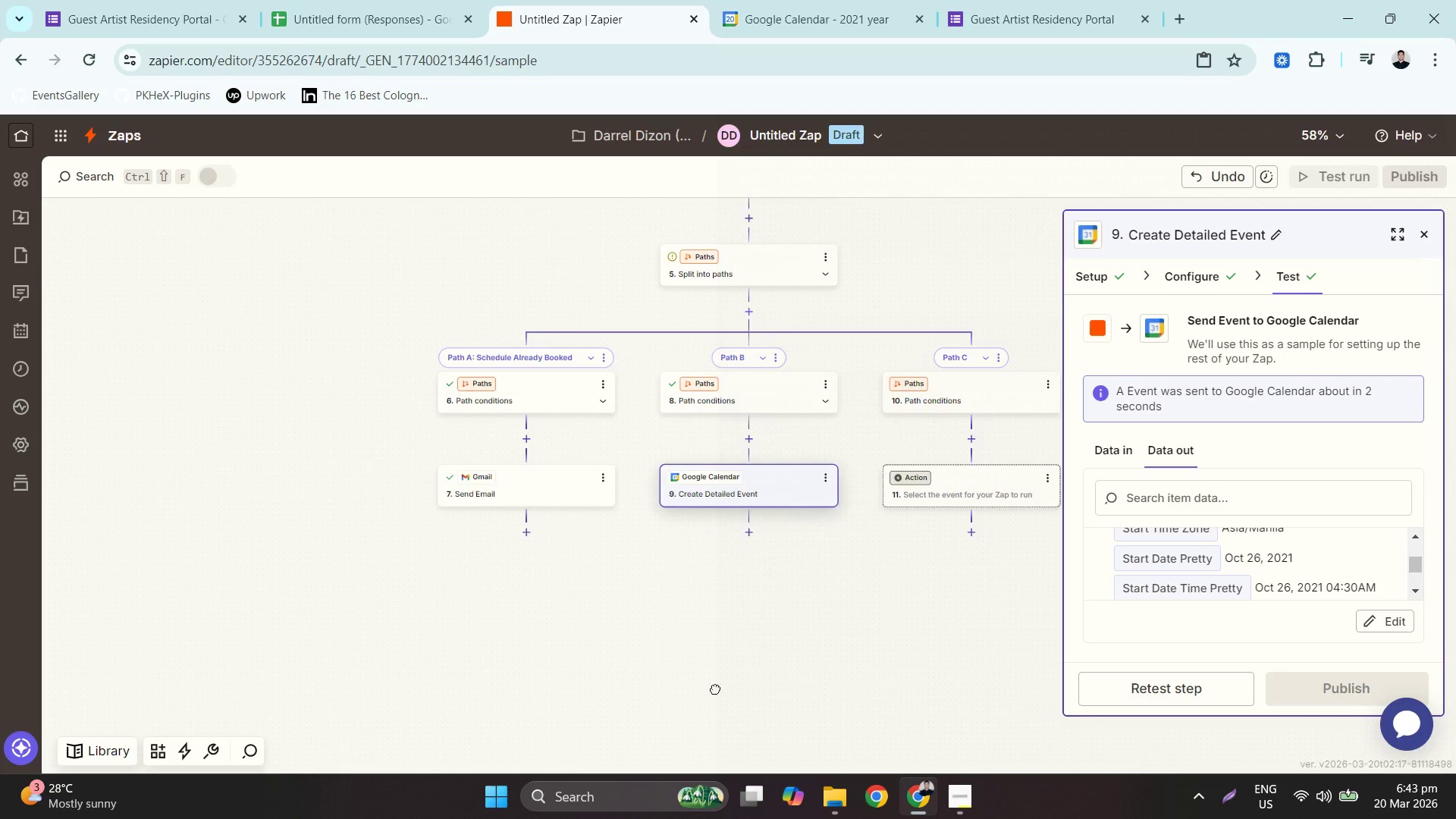 
wait(6.09)
 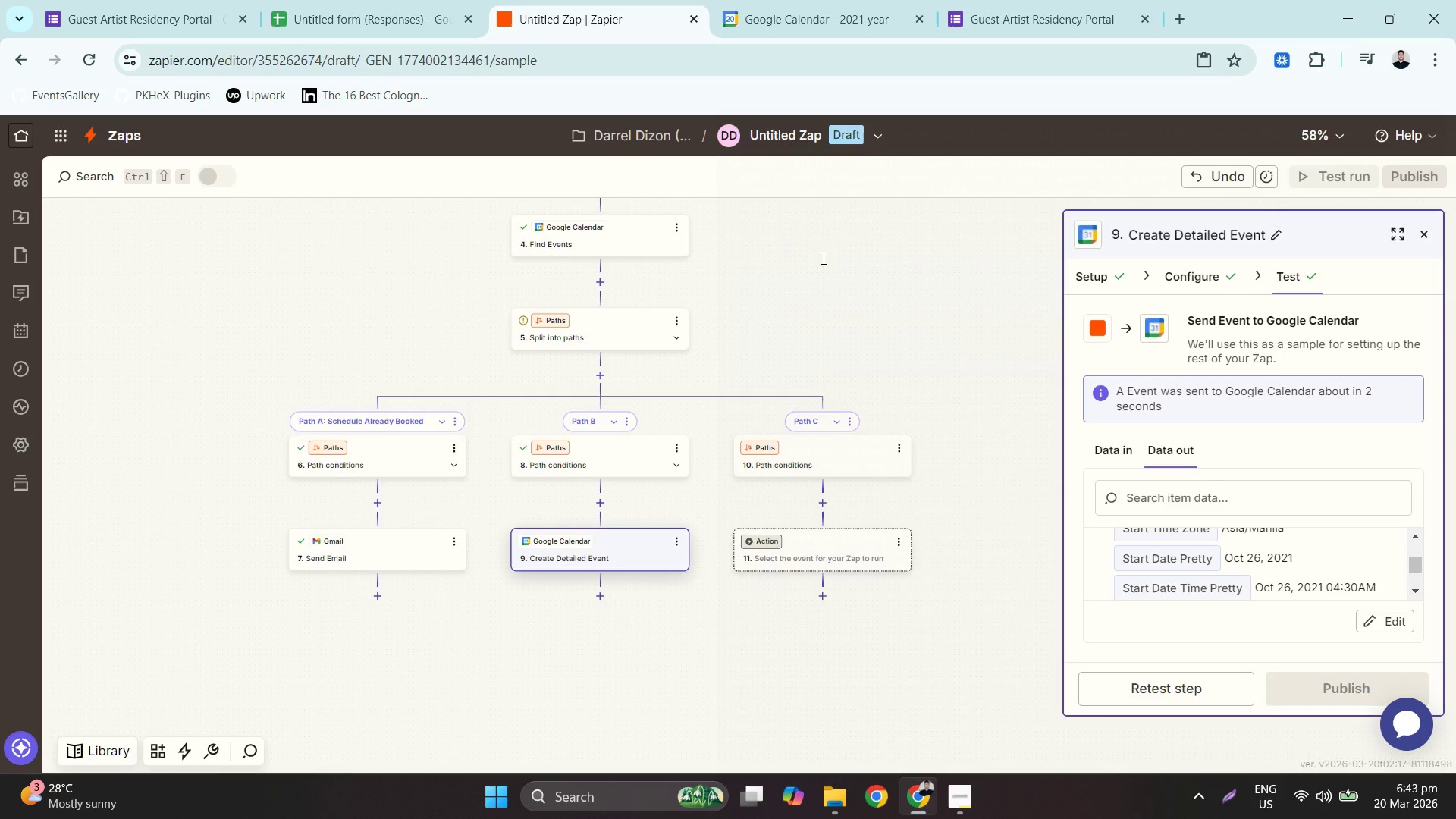 
left_click_drag(start_coordinate=[902, 278], to_coordinate=[876, 479])
 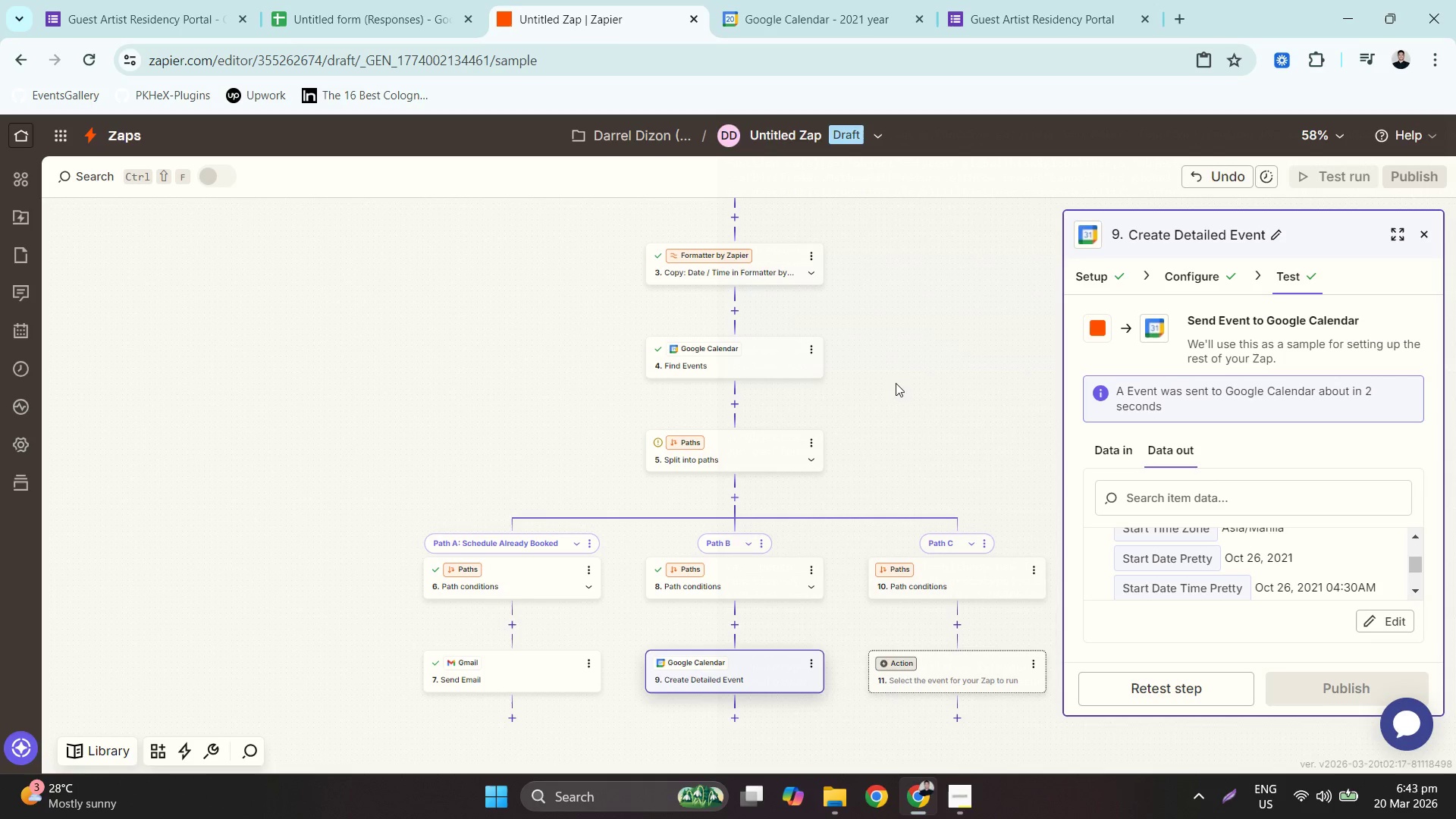 
left_click_drag(start_coordinate=[894, 370], to_coordinate=[890, 406])
 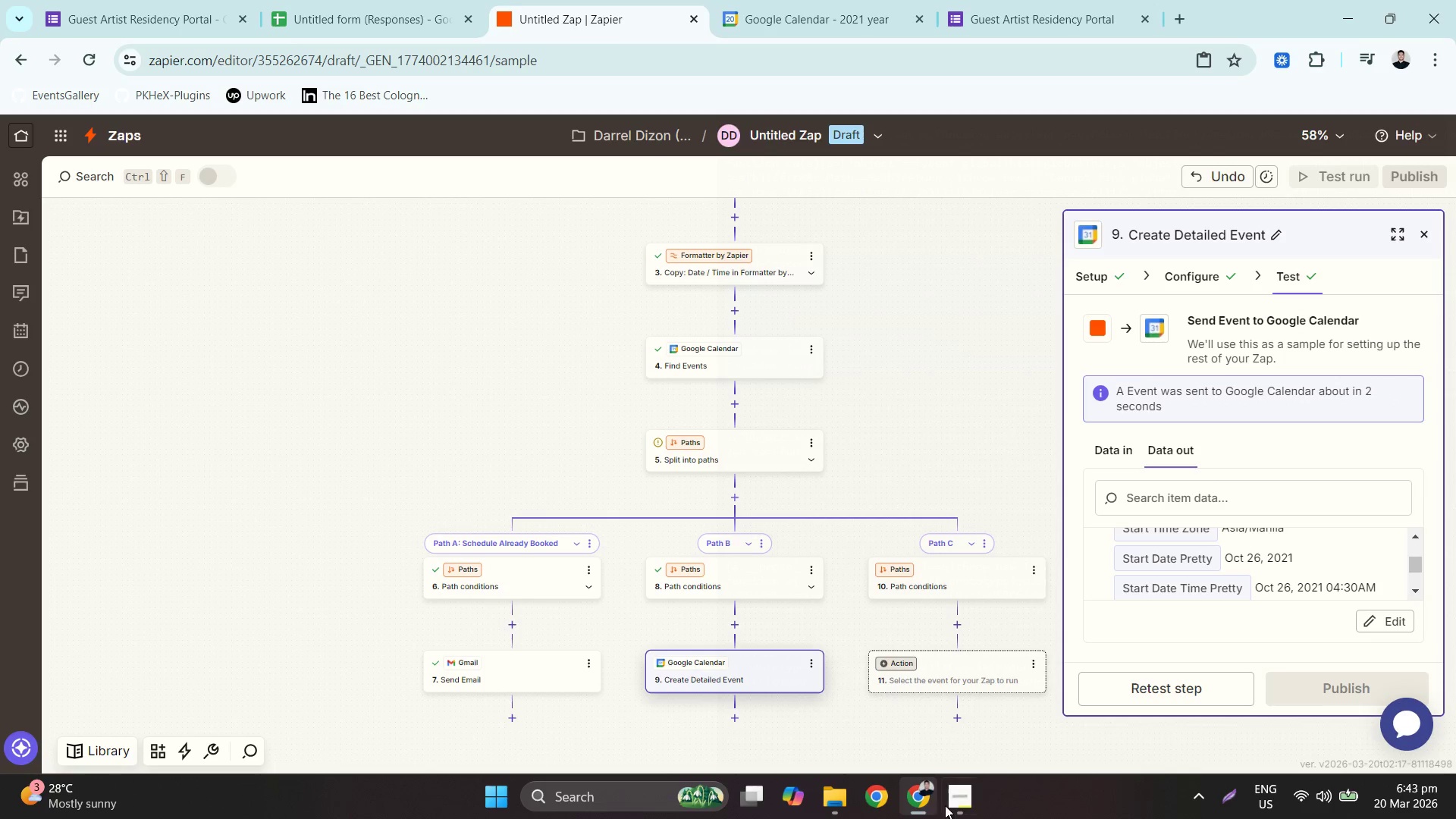 
left_click([949, 805])